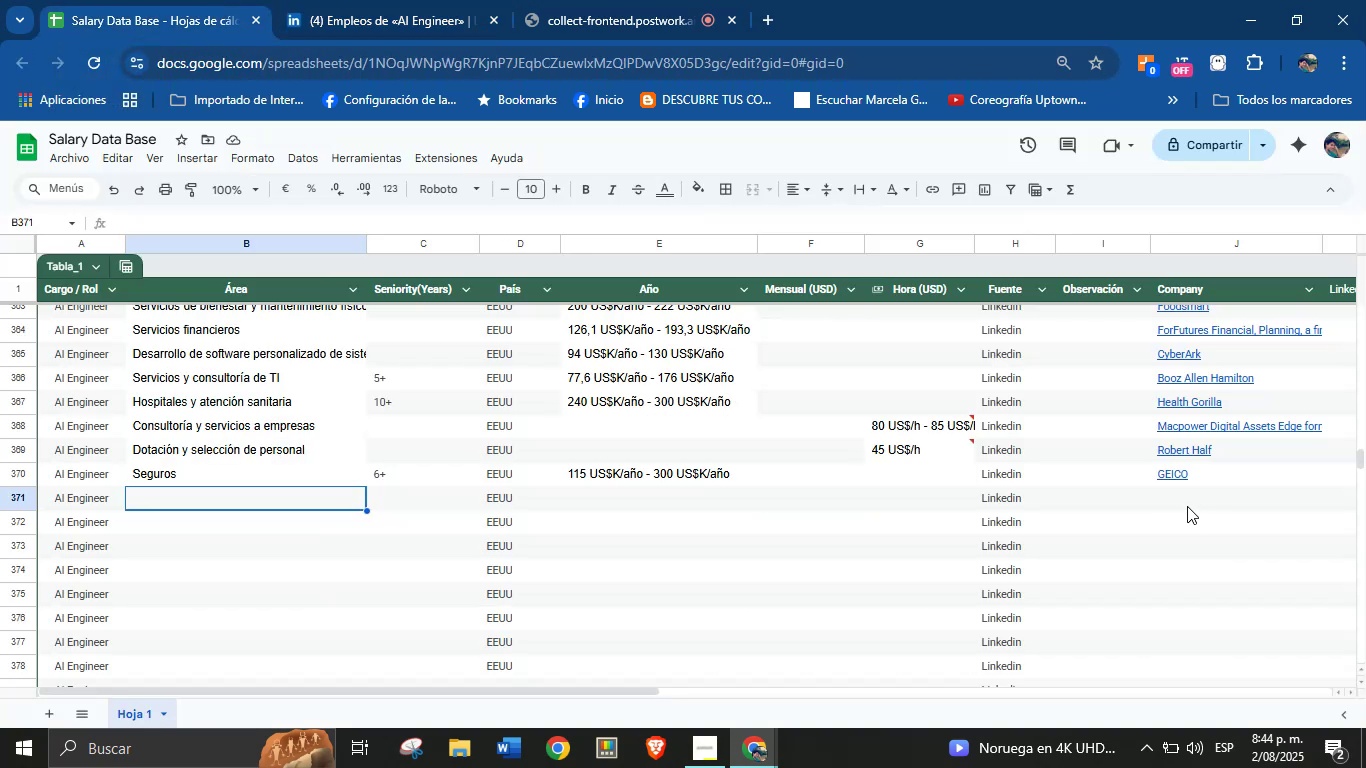 
key(Control+V)
 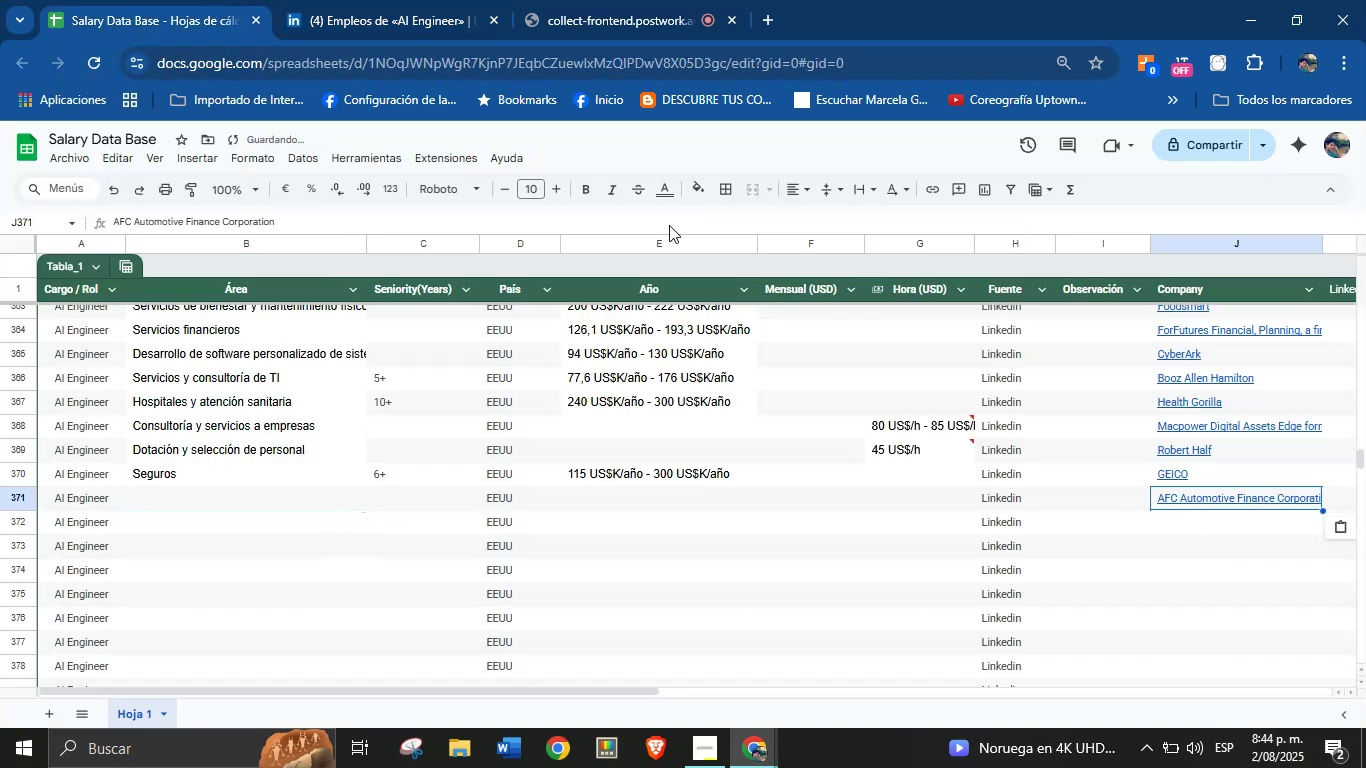 
left_click([350, 0])
 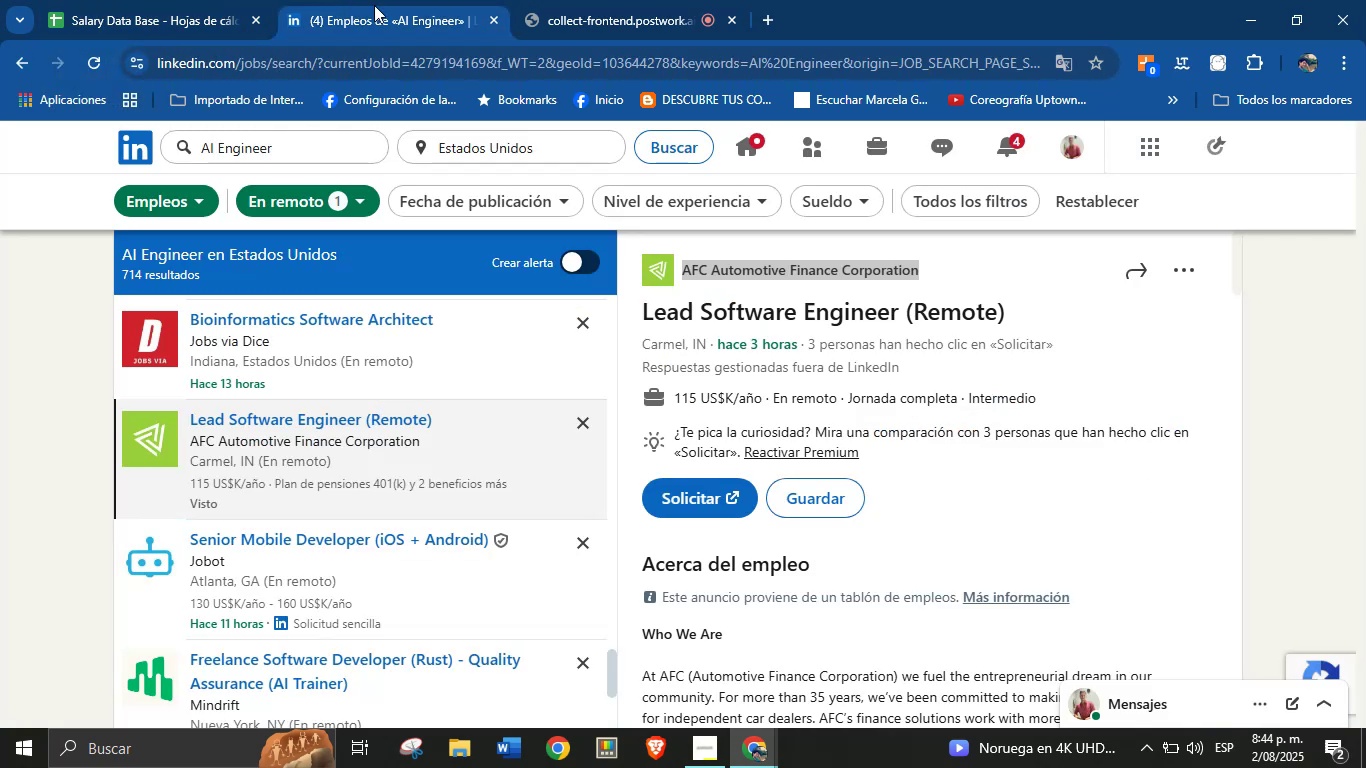 
scroll: coordinate [888, 485], scroll_direction: down, amount: 33.0
 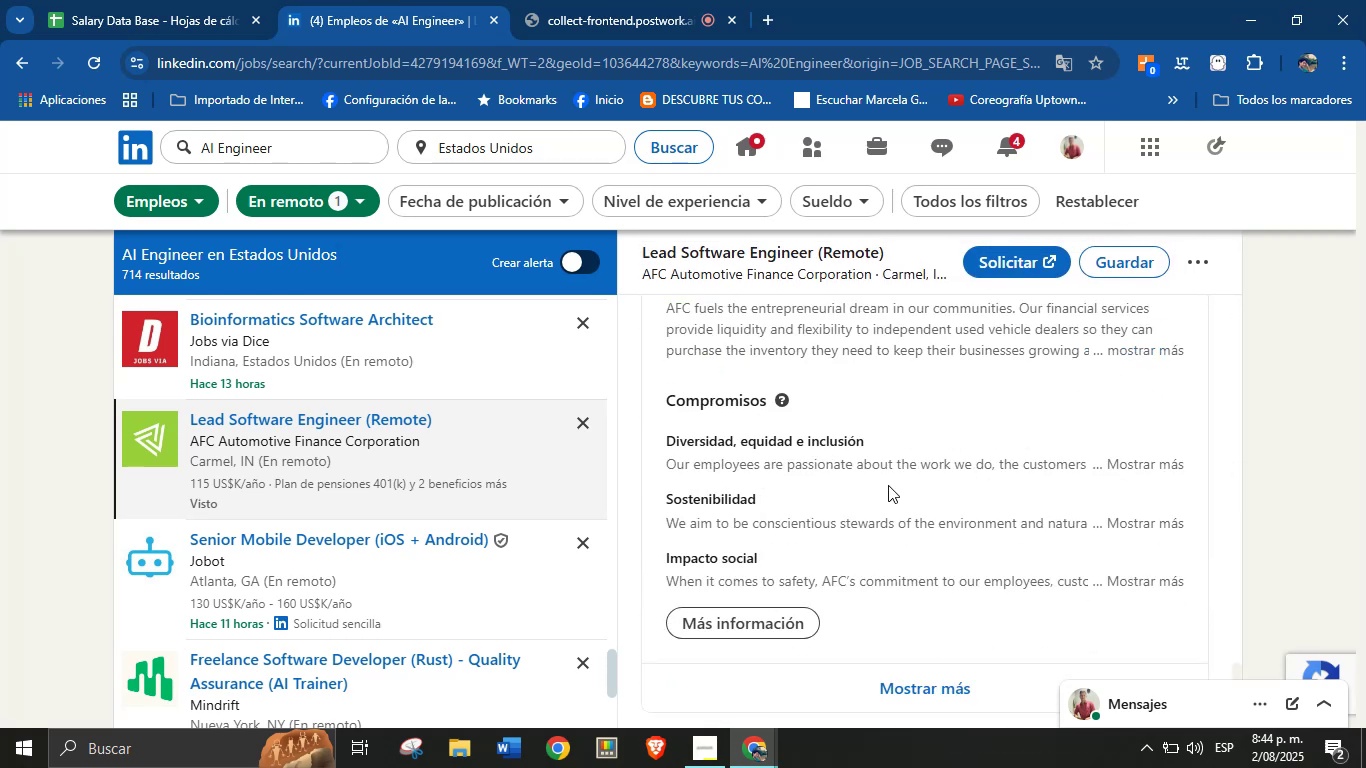 
scroll: coordinate [840, 500], scroll_direction: none, amount: 0.0
 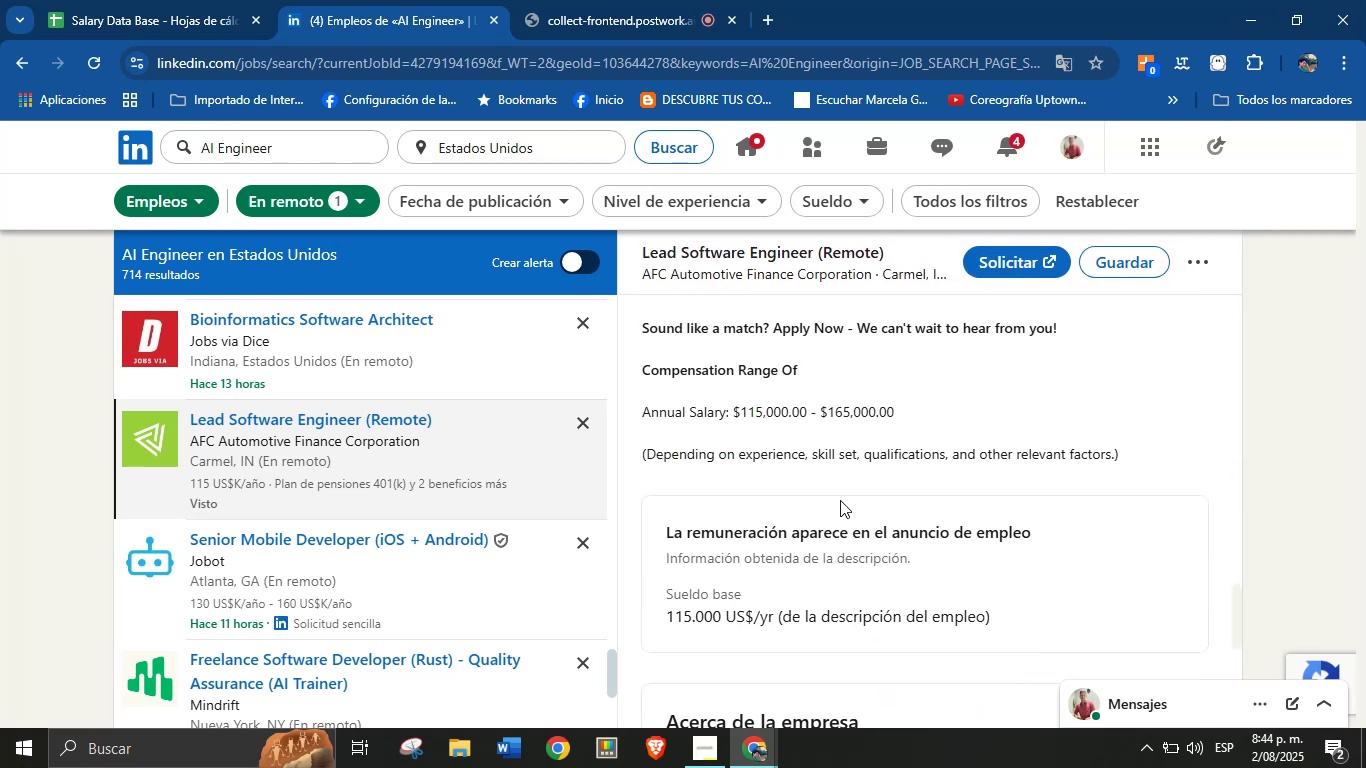 
scroll: coordinate [817, 540], scroll_direction: down, amount: 2.0
 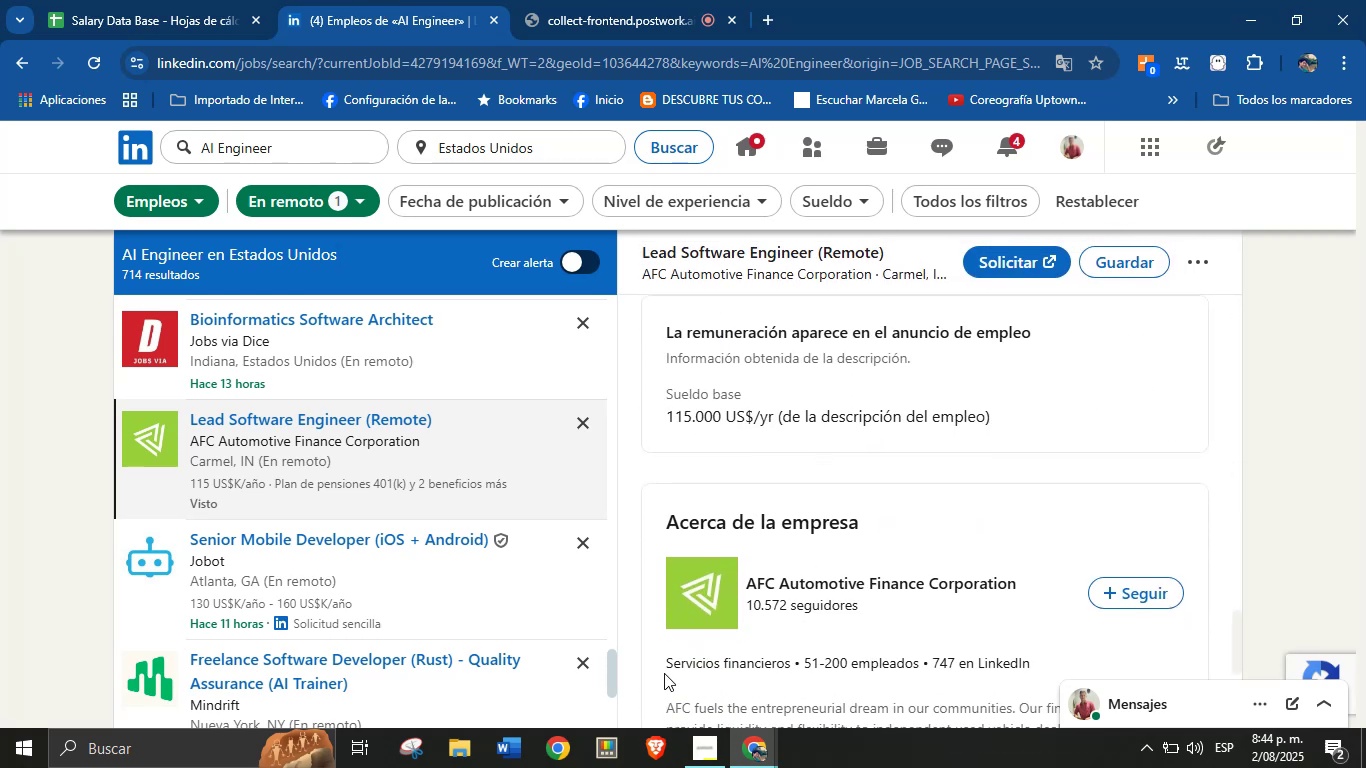 
left_click_drag(start_coordinate=[664, 663], to_coordinate=[798, 671])
 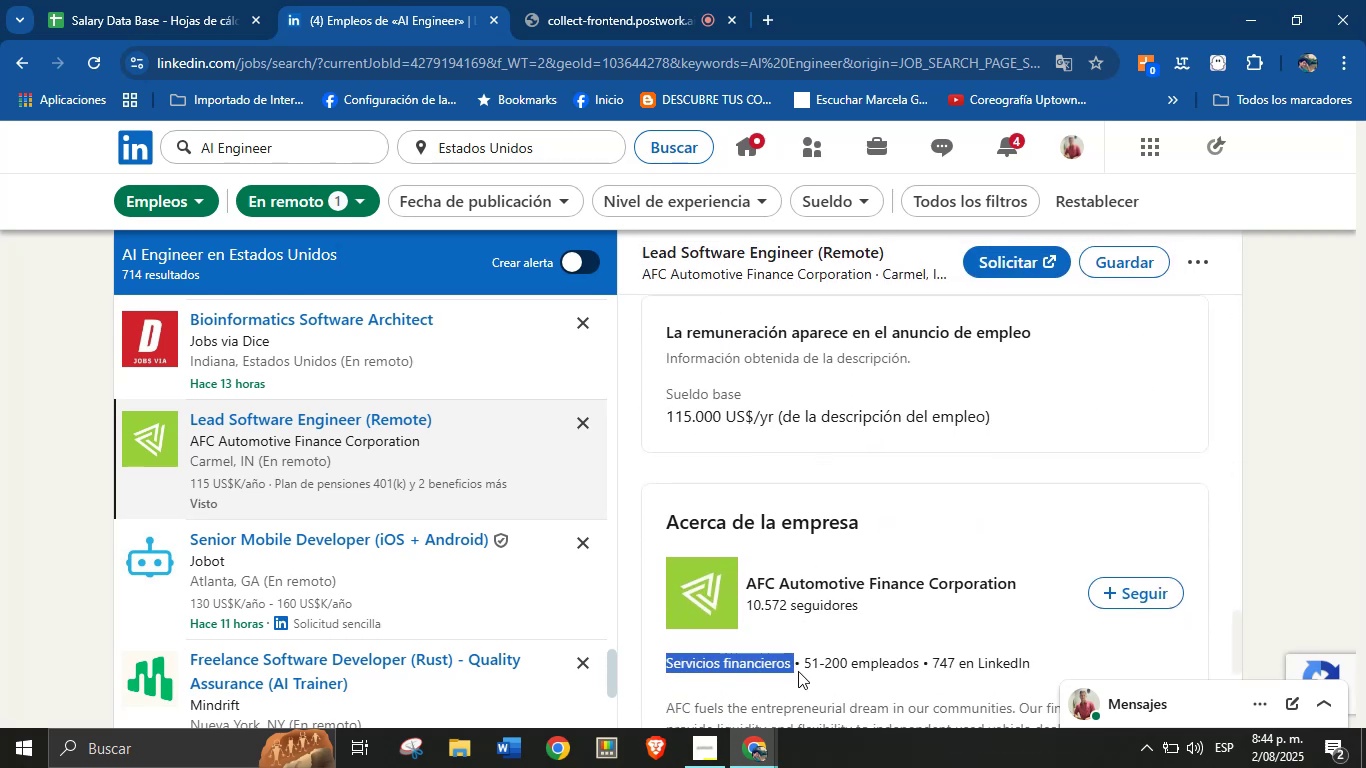 
key(Control+C)
 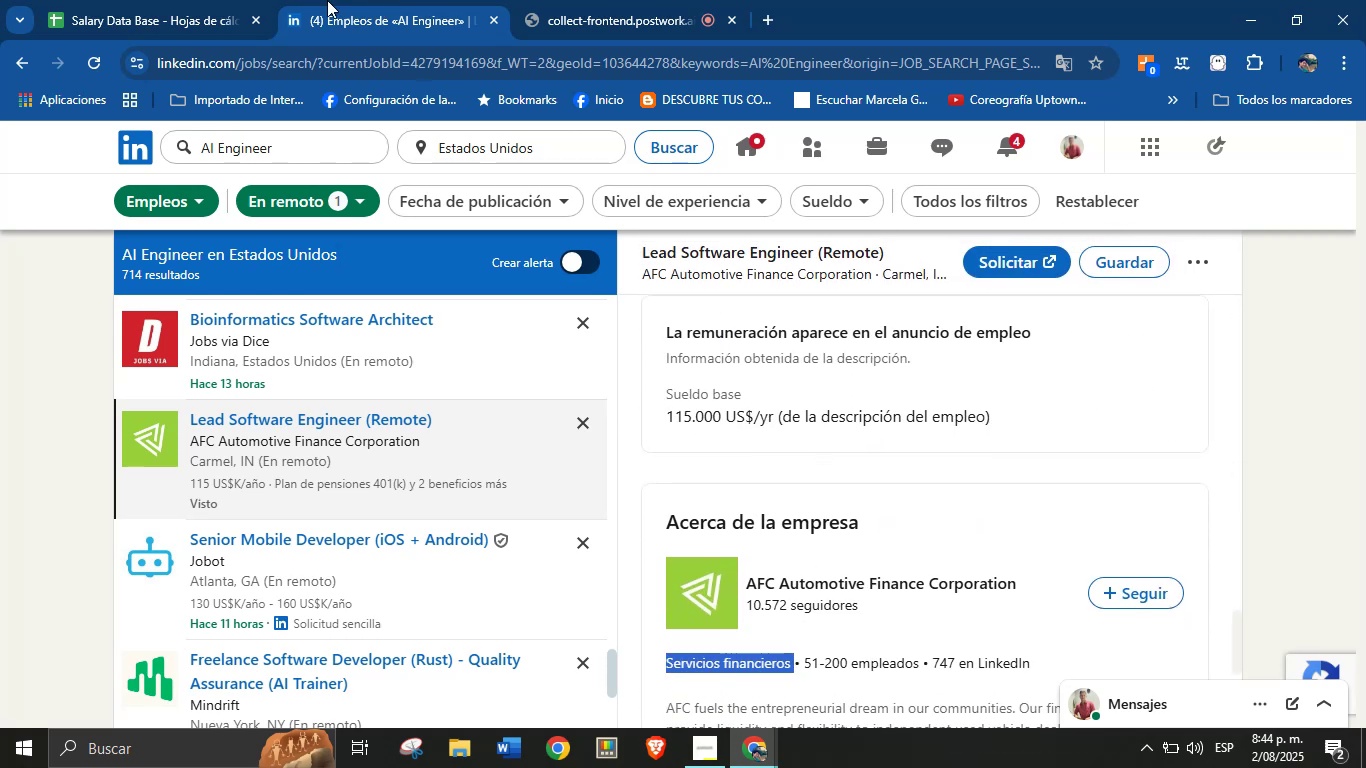 
left_click([211, 0])
 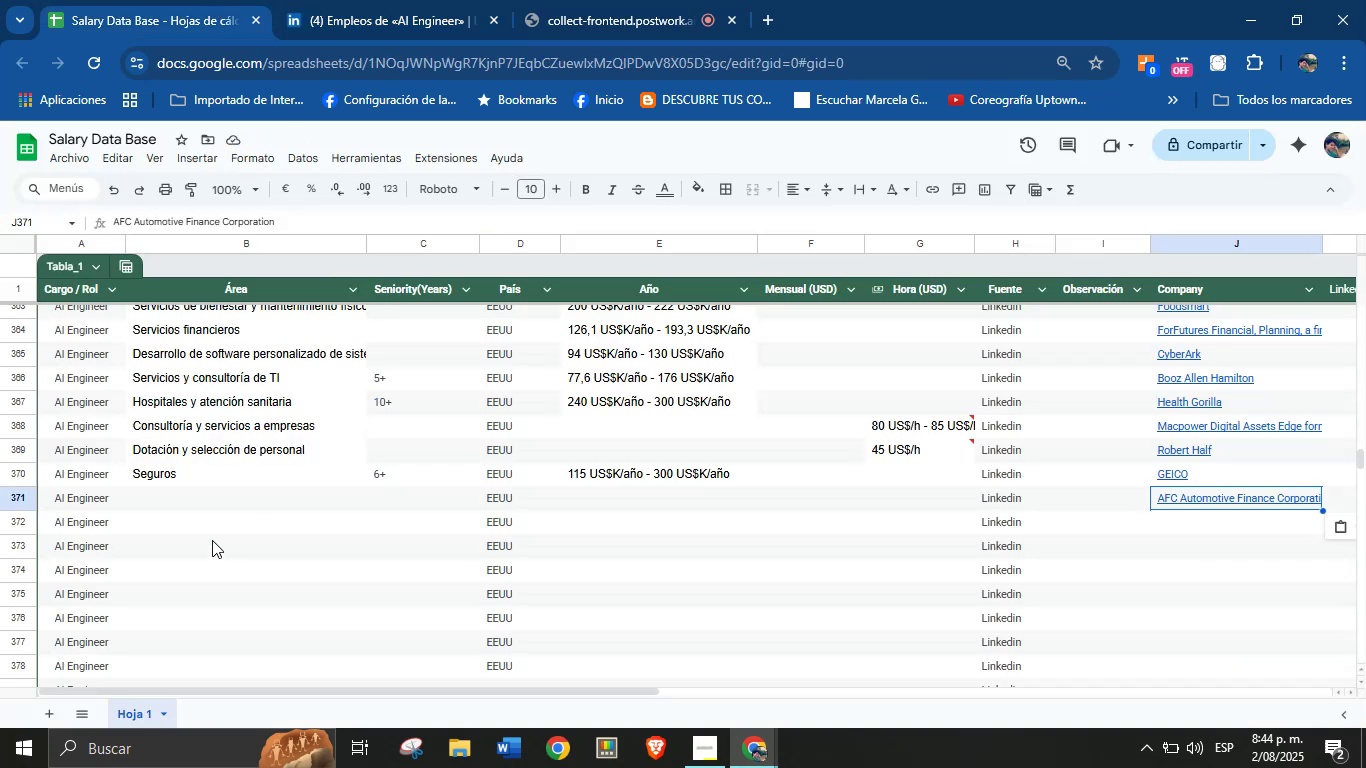 
key(Control+V)
 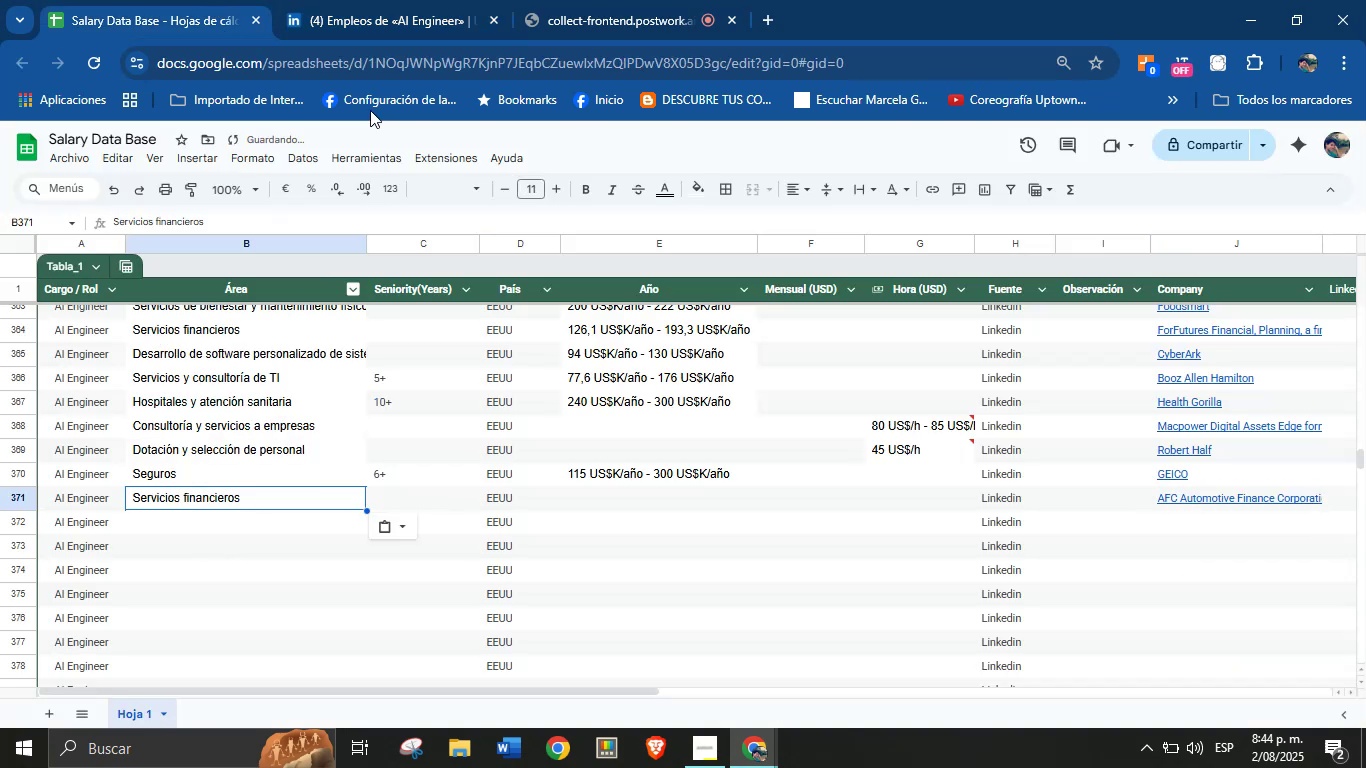 
left_click([360, 0])
 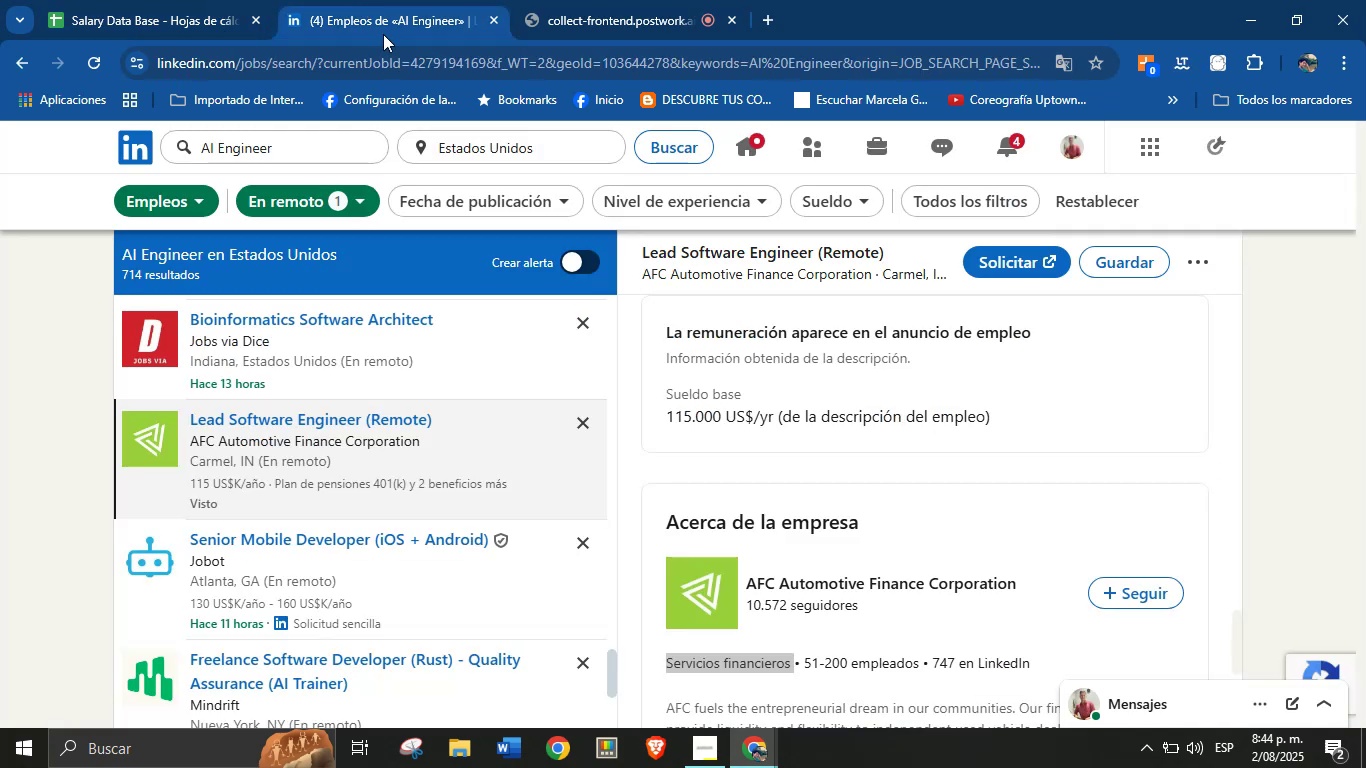 
scroll: coordinate [865, 497], scroll_direction: up, amount: 27.0
 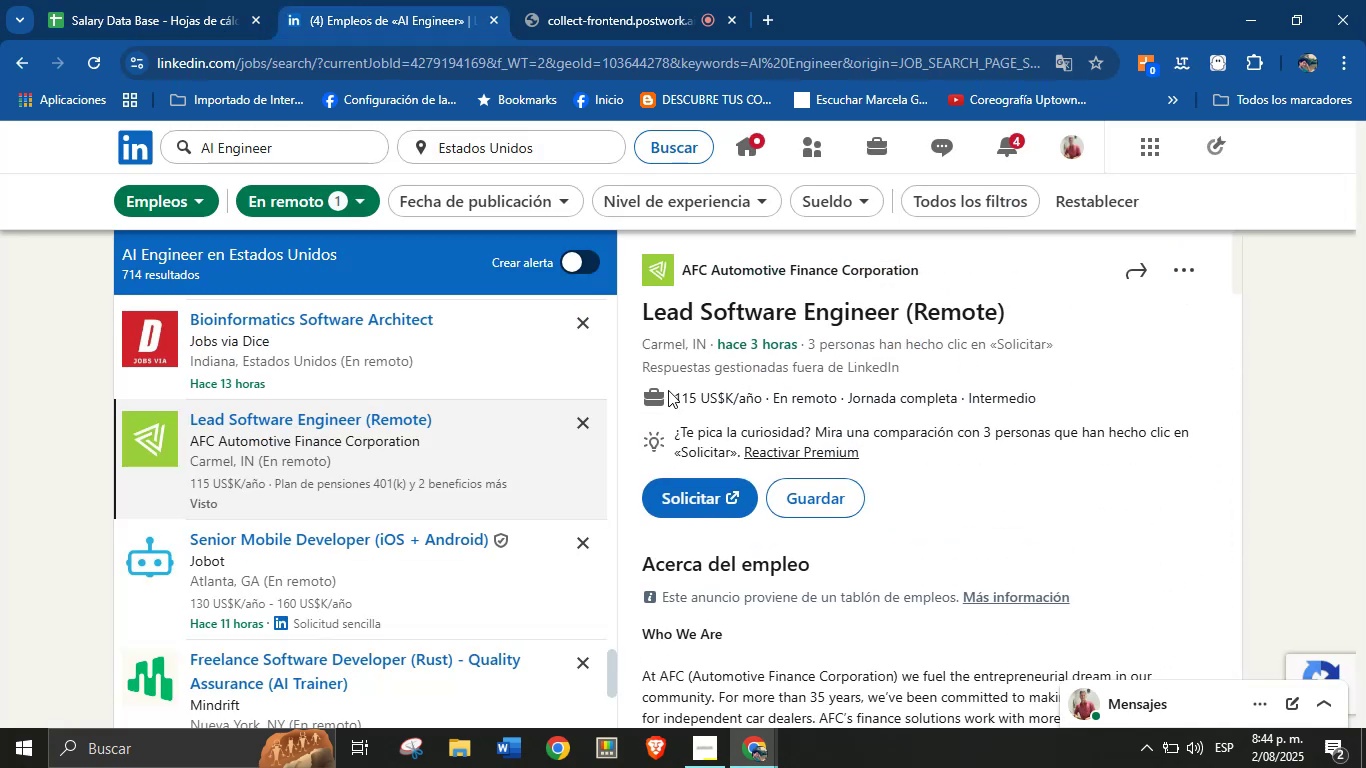 
left_click_drag(start_coordinate=[677, 400], to_coordinate=[764, 404])
 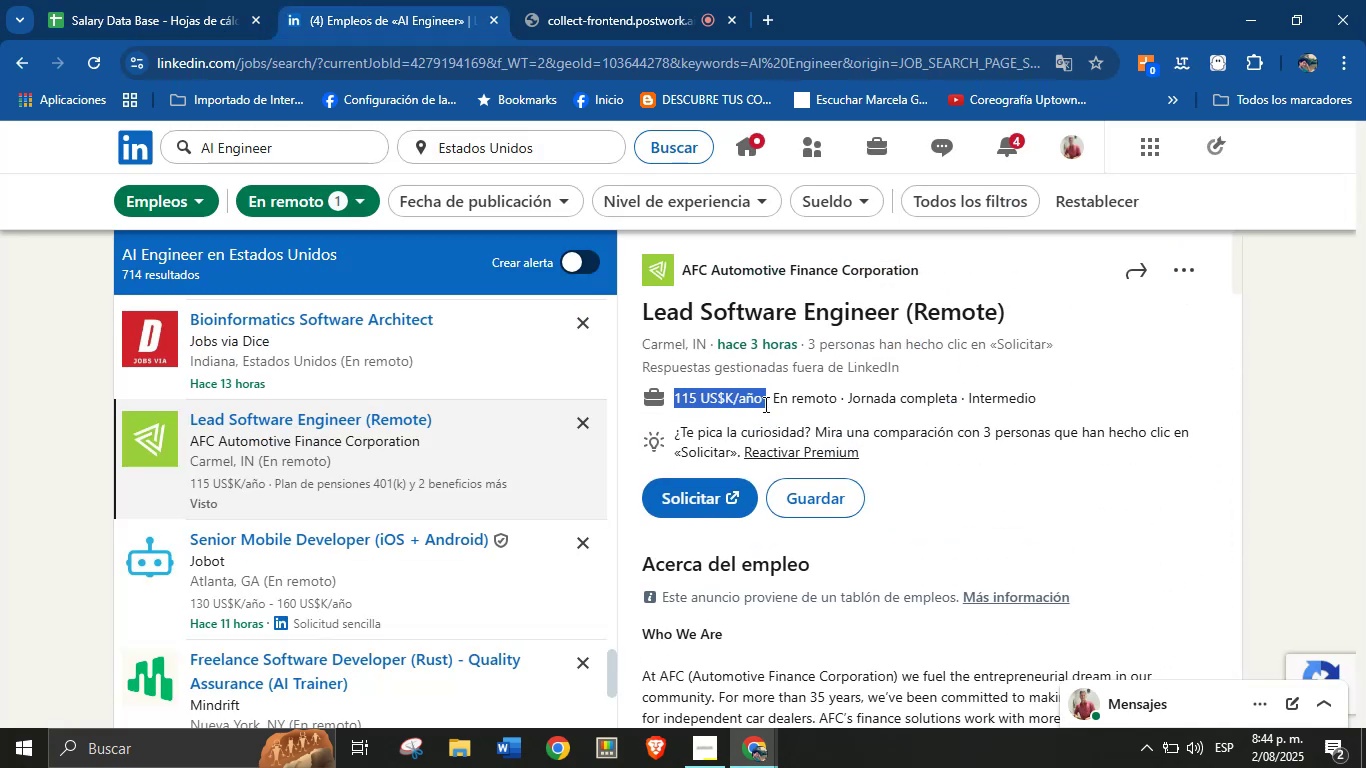 
key(Control+C)
 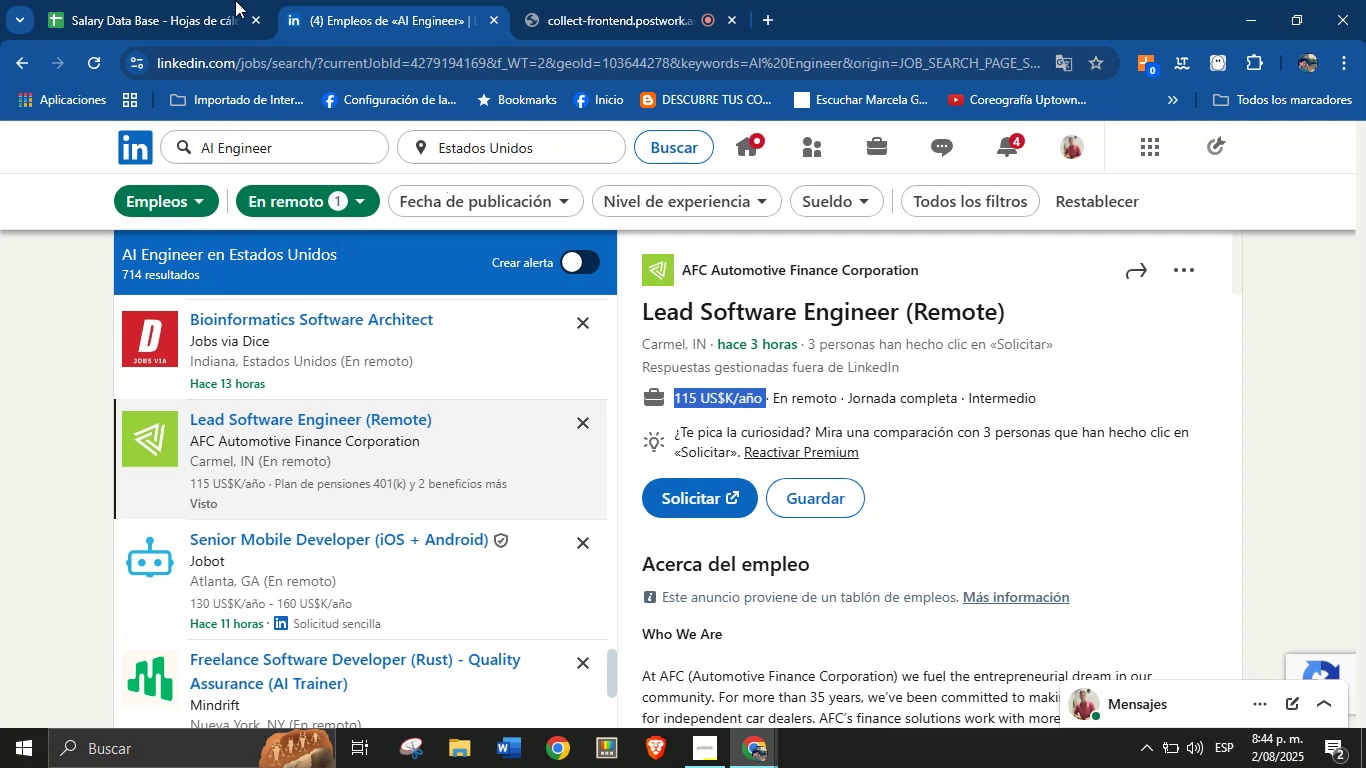 
left_click([157, 0])
 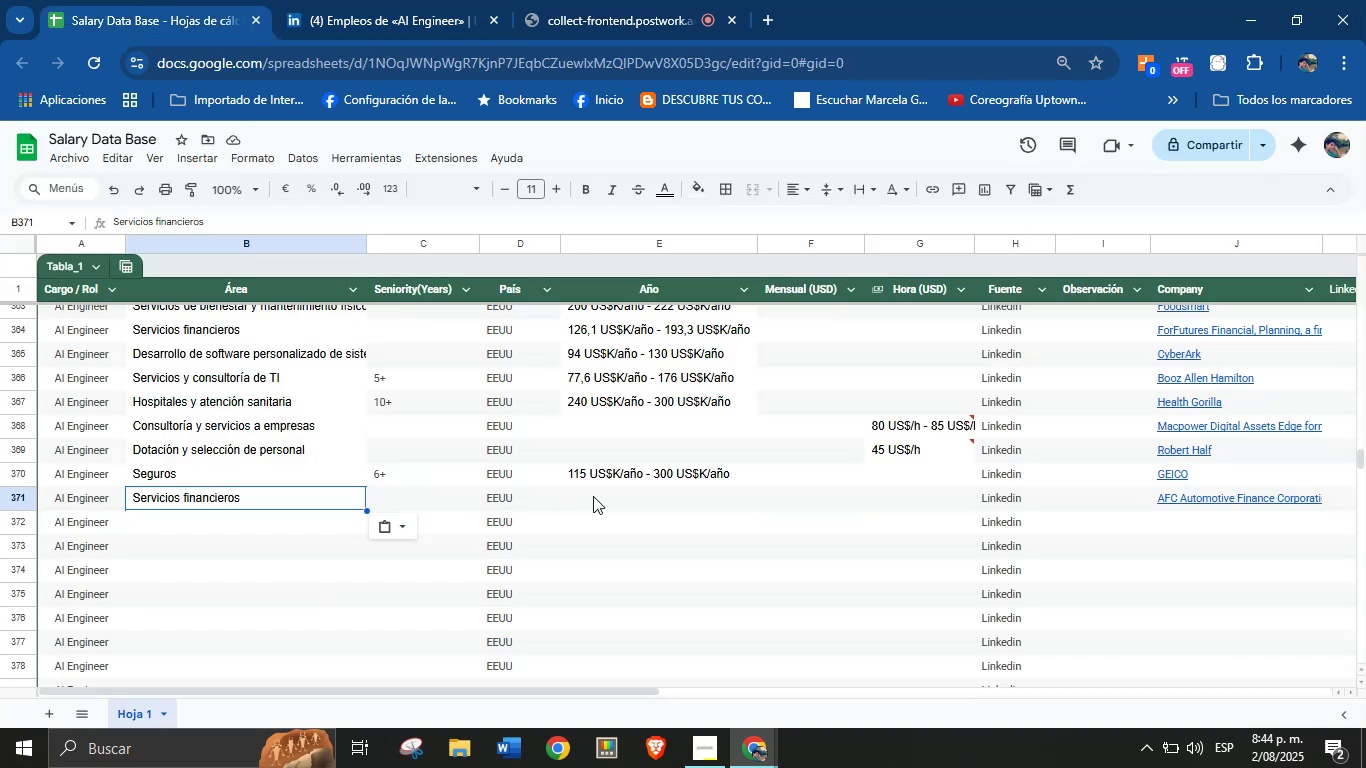 
left_click([616, 515])
 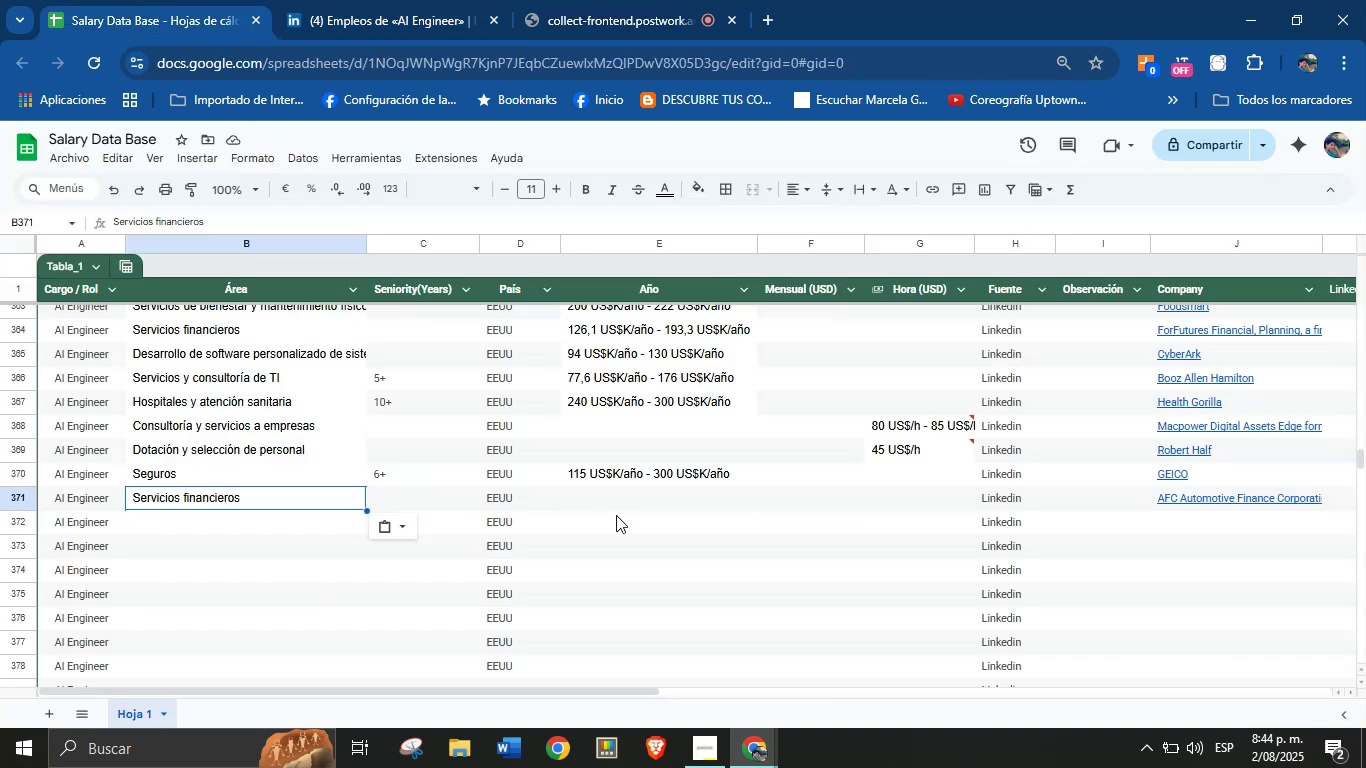 
hold_key(key=ControlLeft, duration=0.6)
 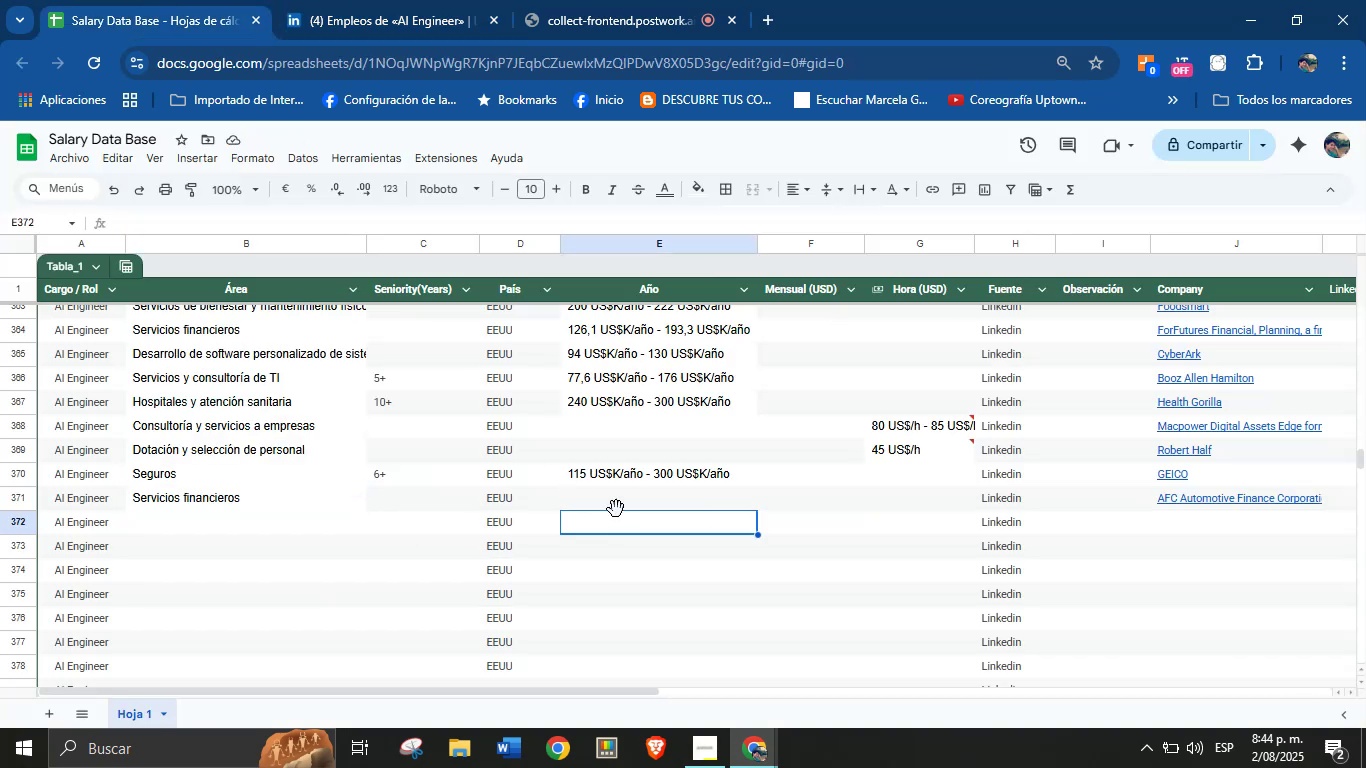 
left_click([615, 506])
 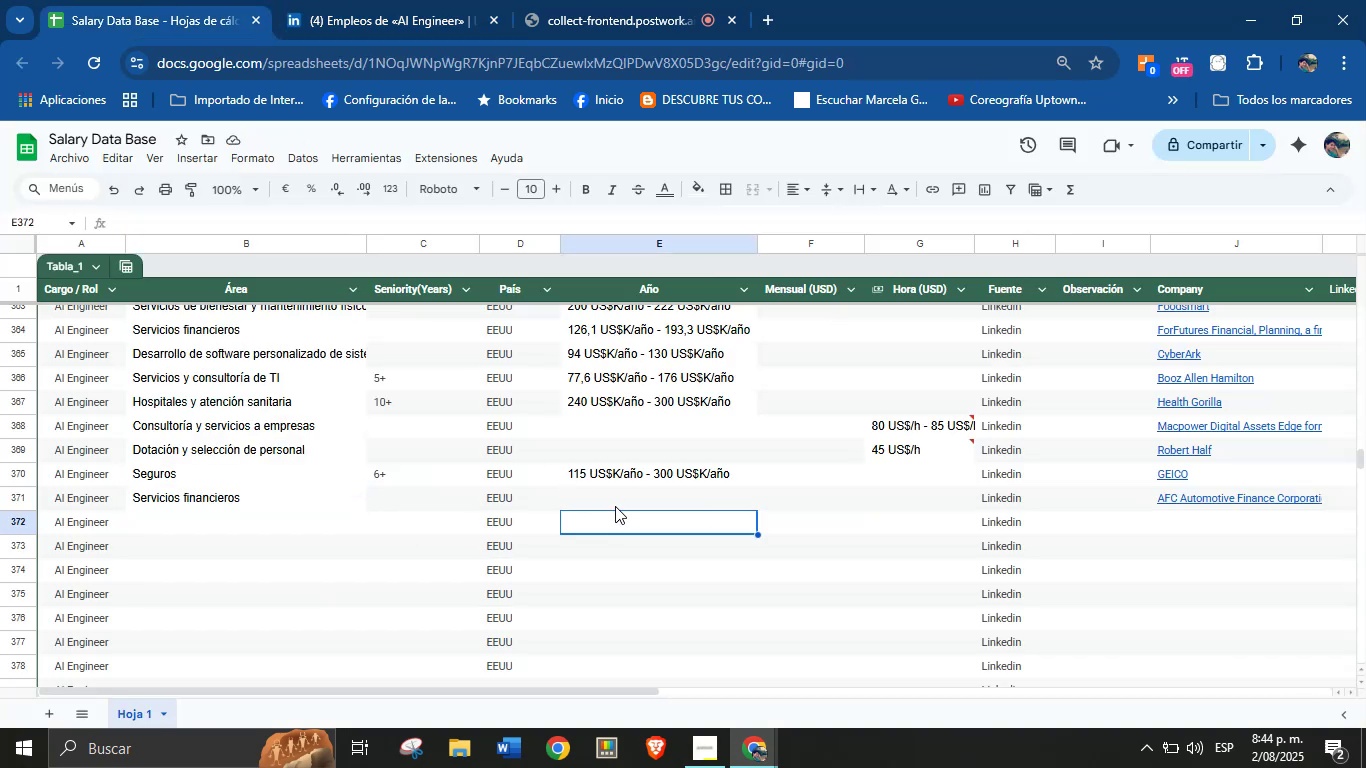 
hold_key(key=ControlLeft, duration=0.72)
 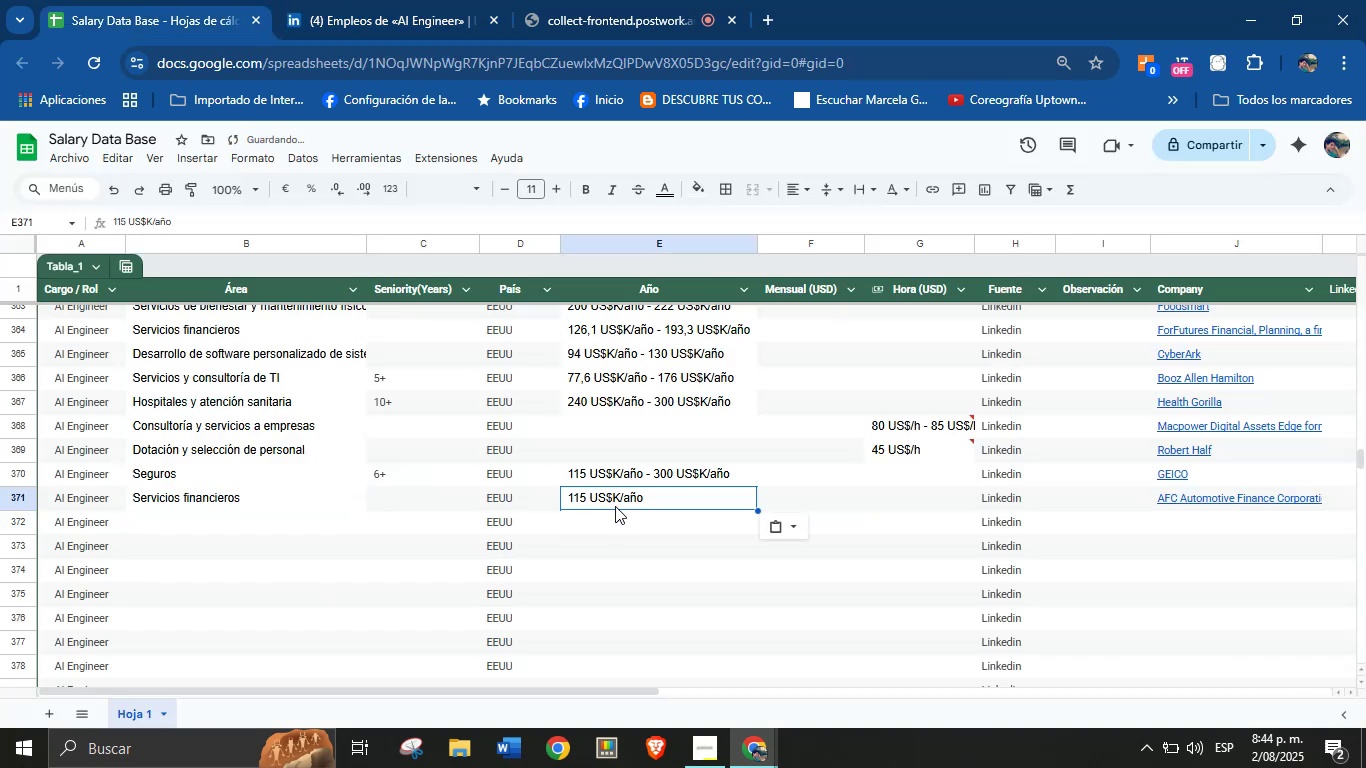 
hold_key(key=V, duration=20.55)
 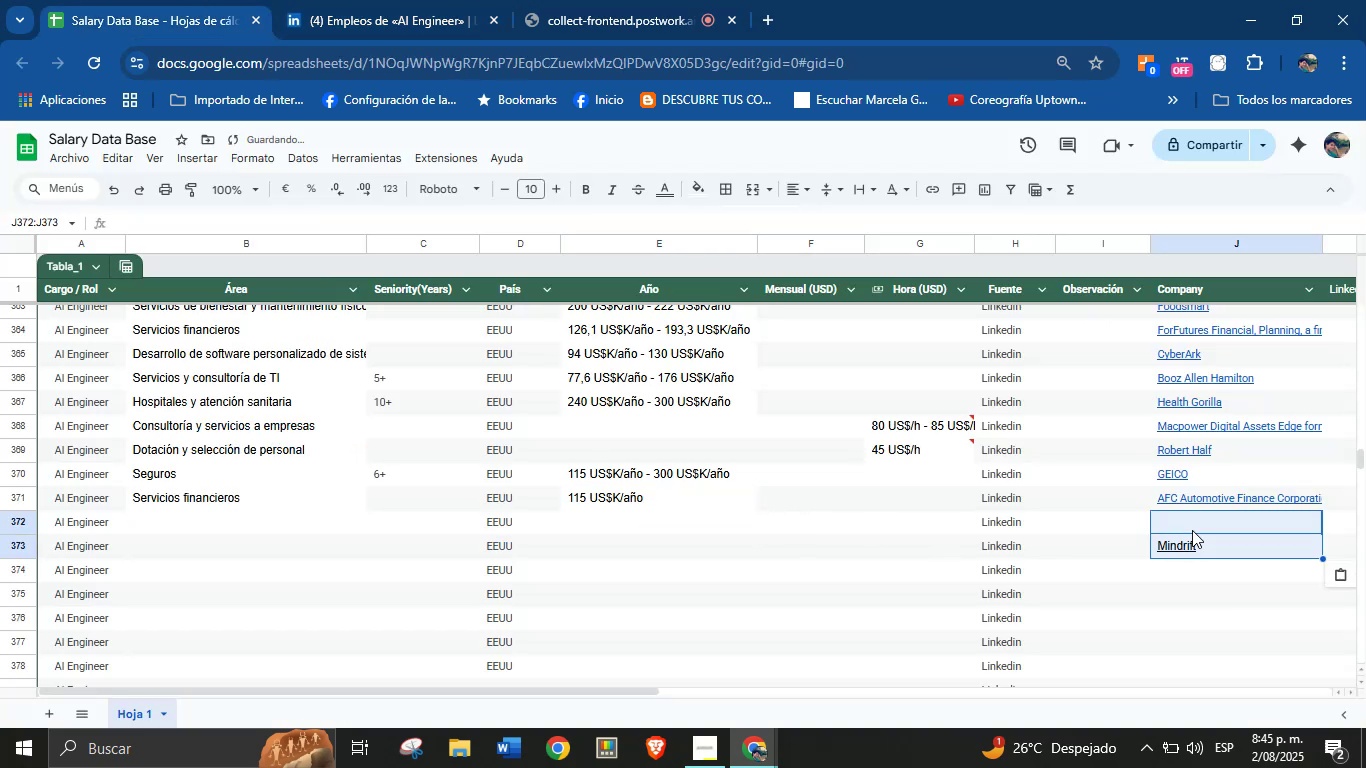 
left_click([365, 0])
 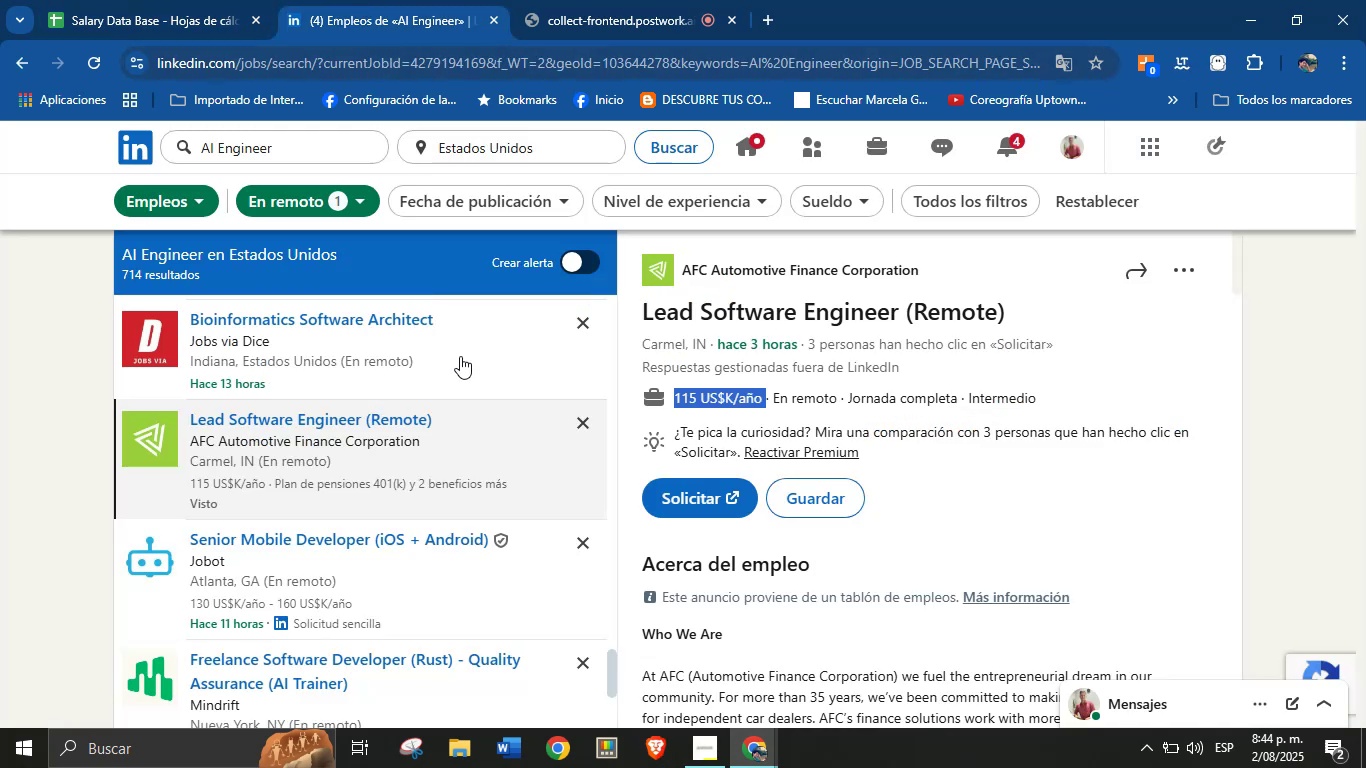 
scroll: coordinate [460, 356], scroll_direction: down, amount: 1.0
 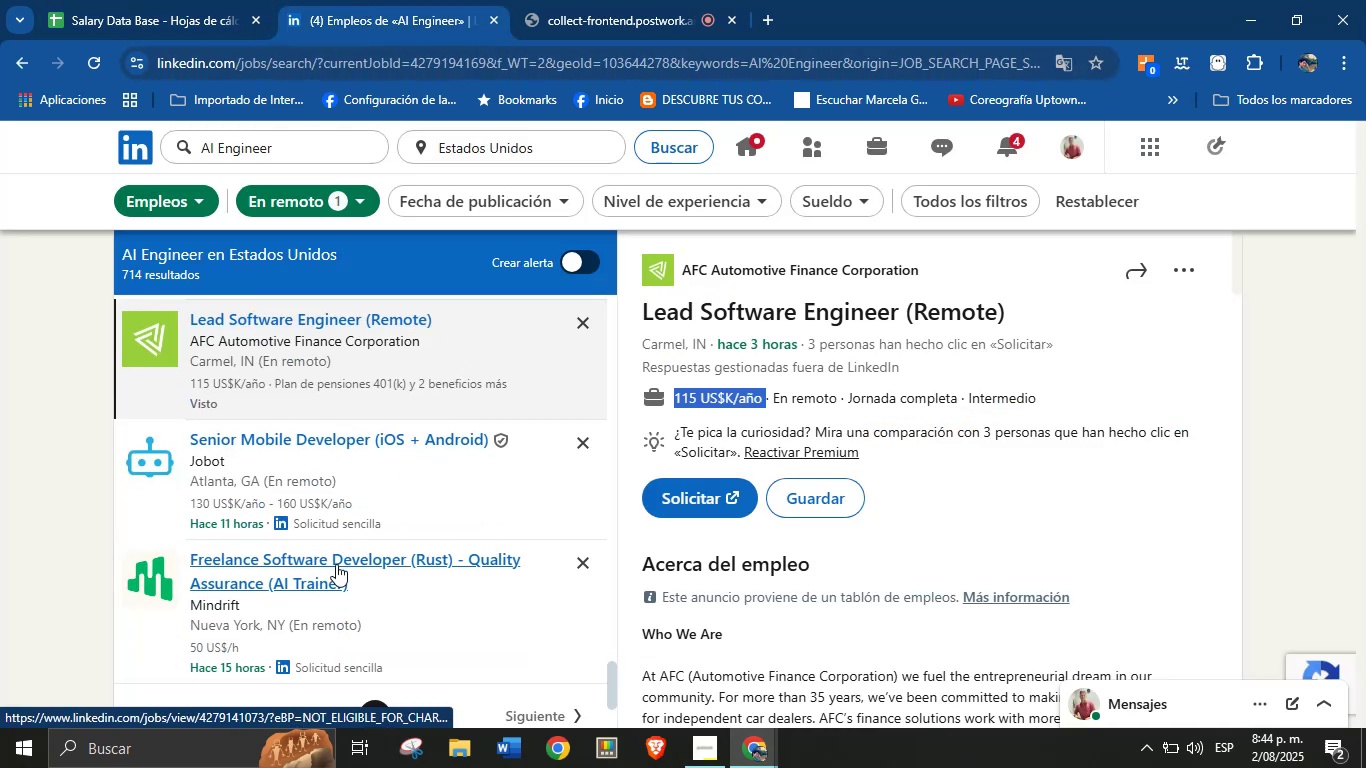 
left_click([336, 564])
 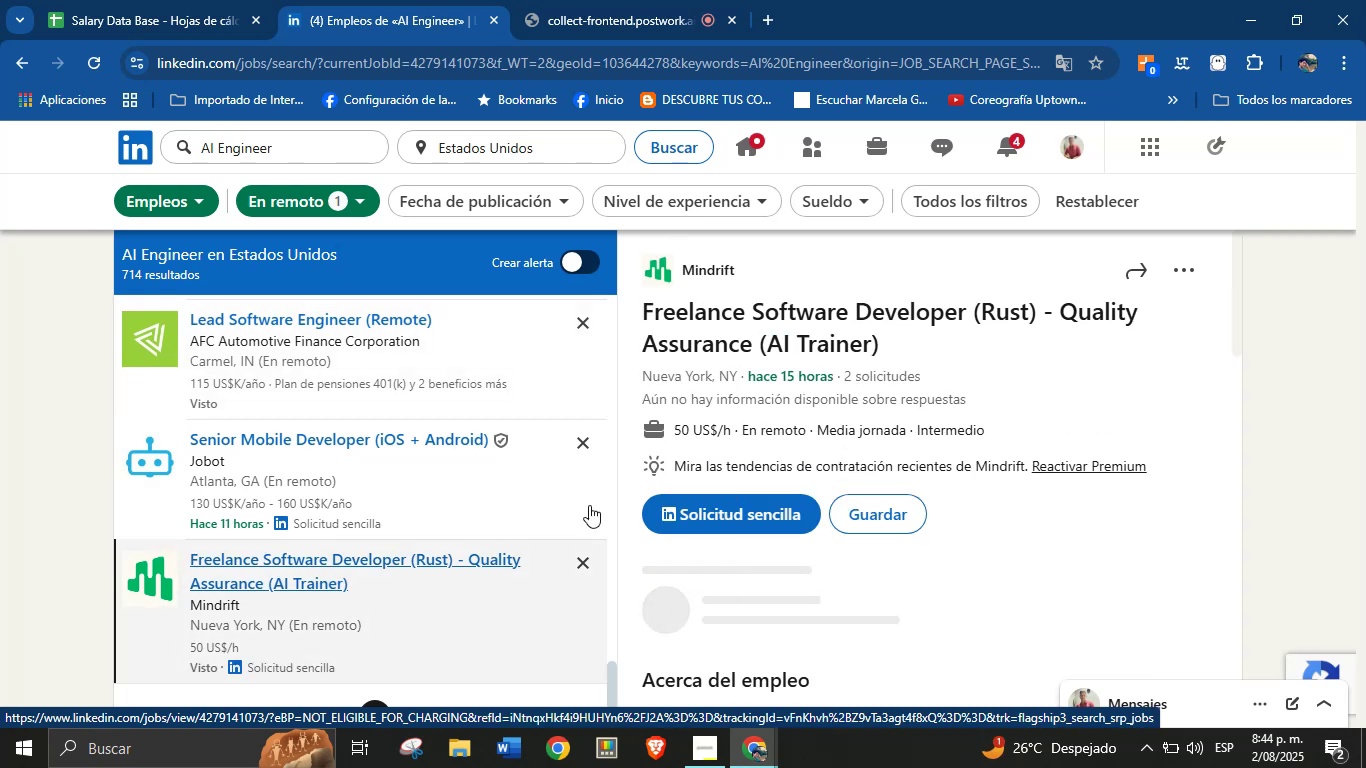 
left_click_drag(start_coordinate=[742, 270], to_coordinate=[684, 270])
 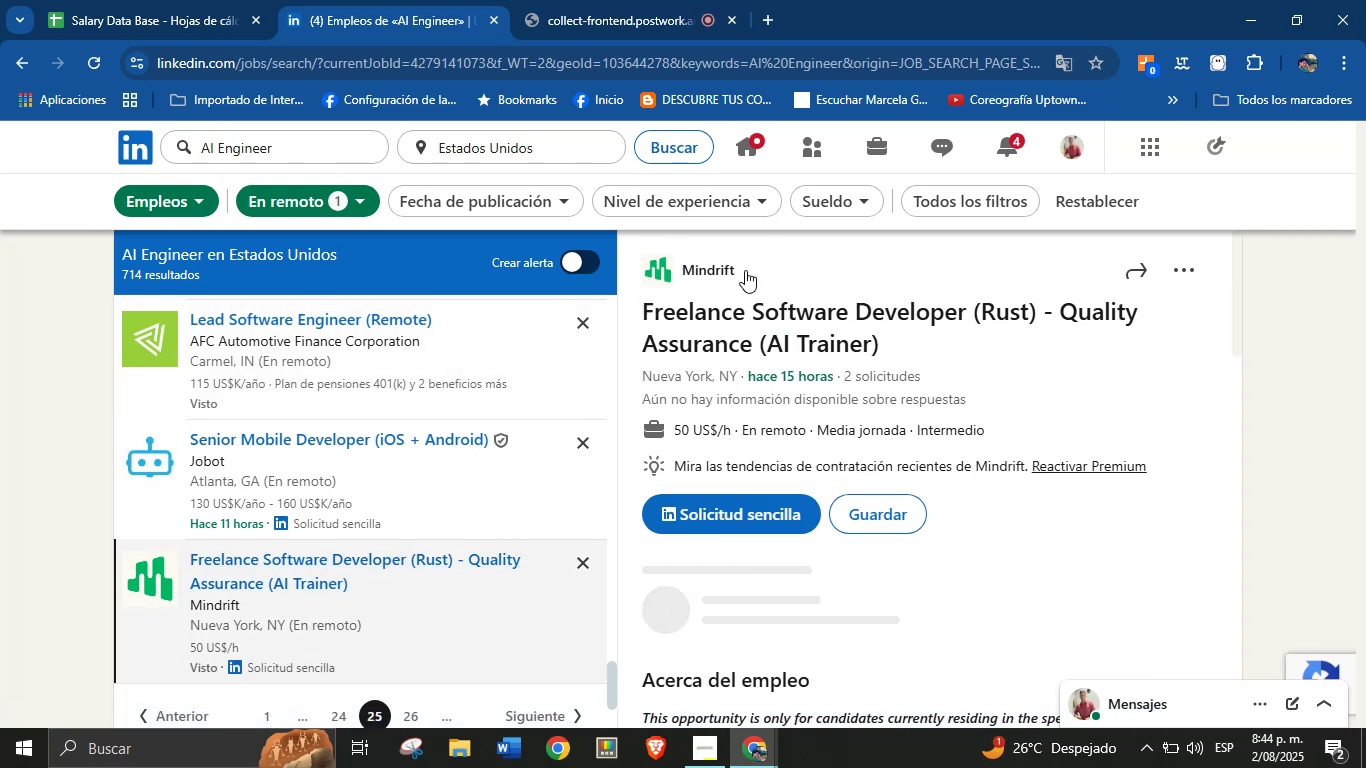 
left_click_drag(start_coordinate=[744, 270], to_coordinate=[675, 269])
 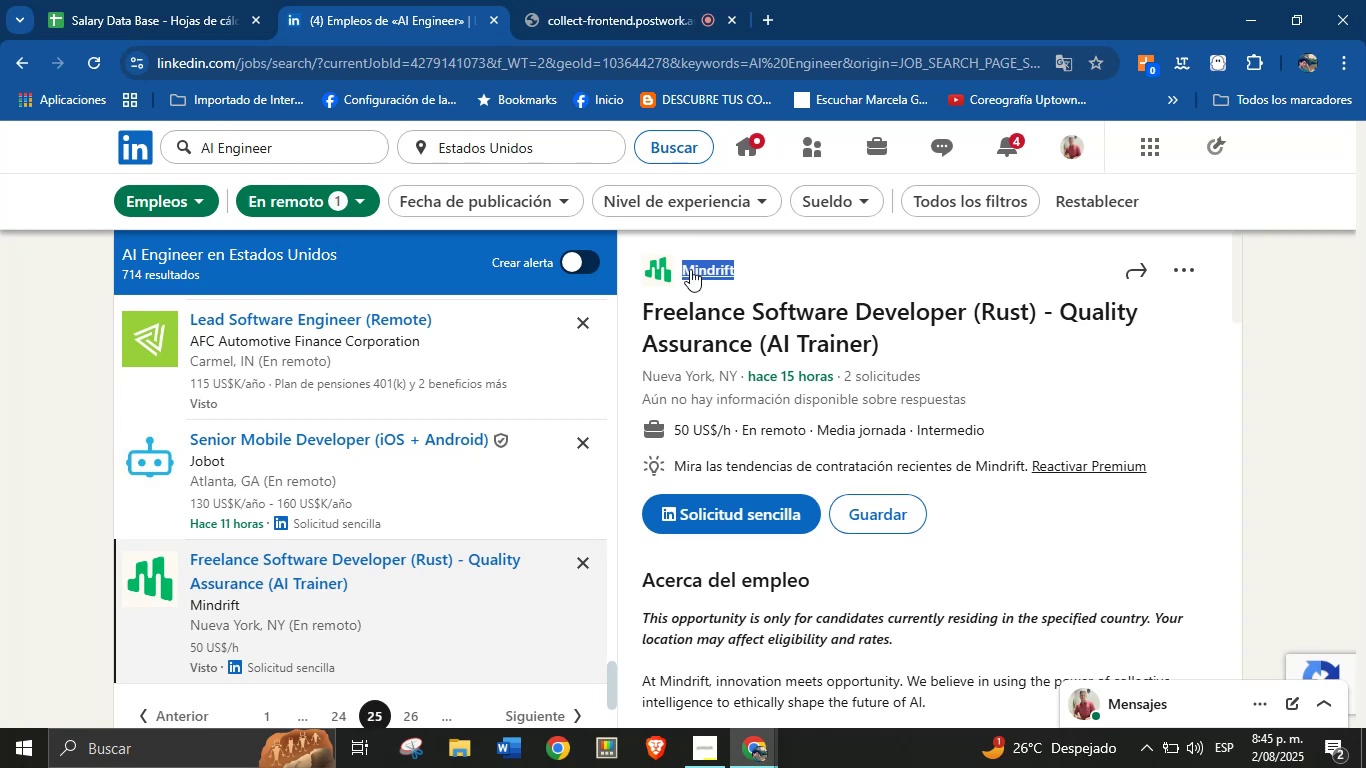 
key(Control+C)
 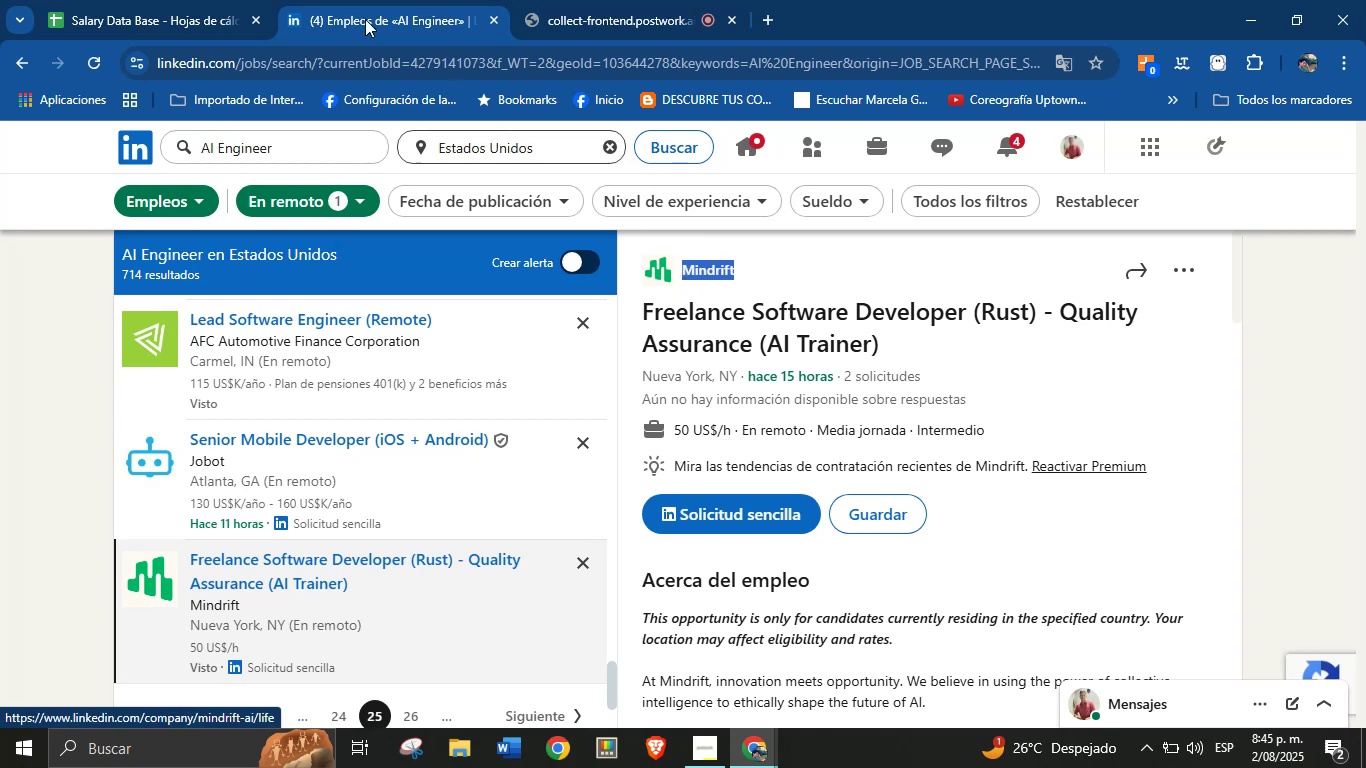 
left_click([198, 0])
 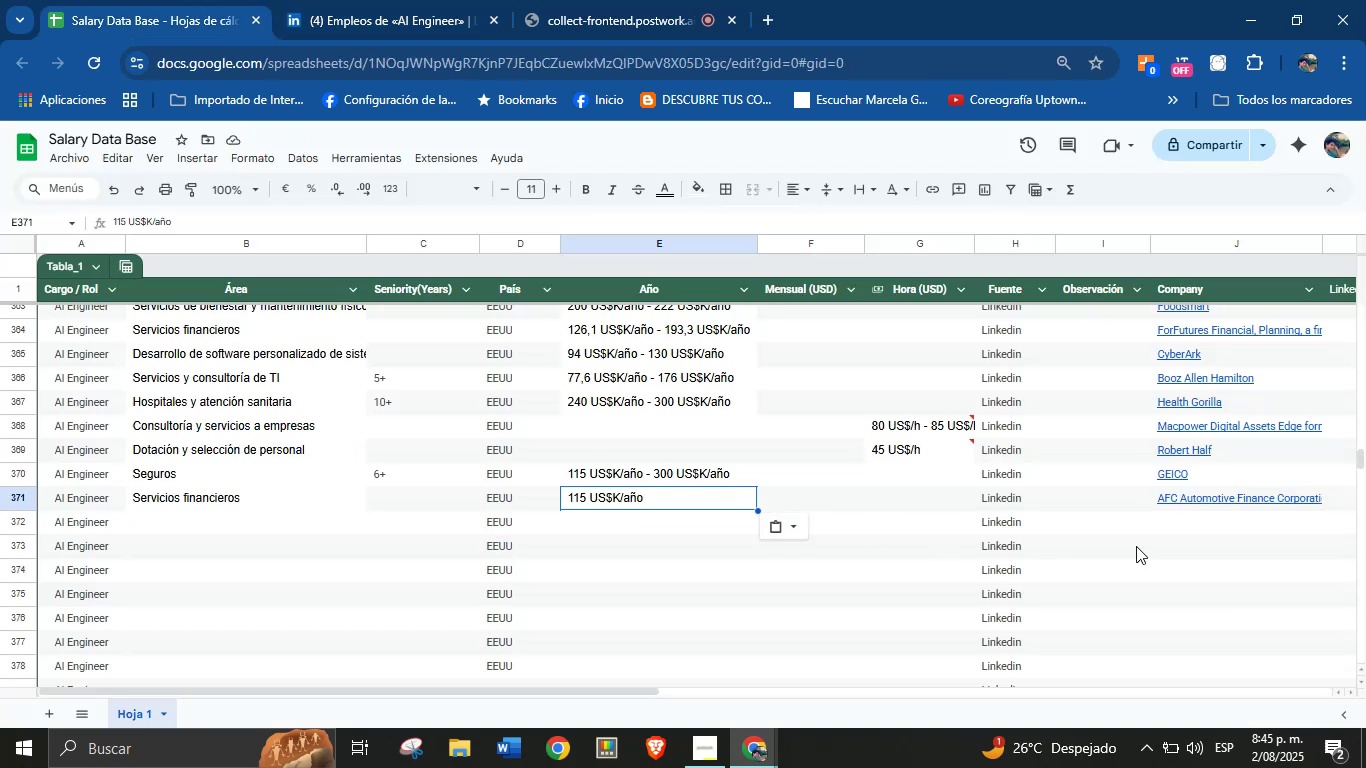 
left_click([1192, 530])
 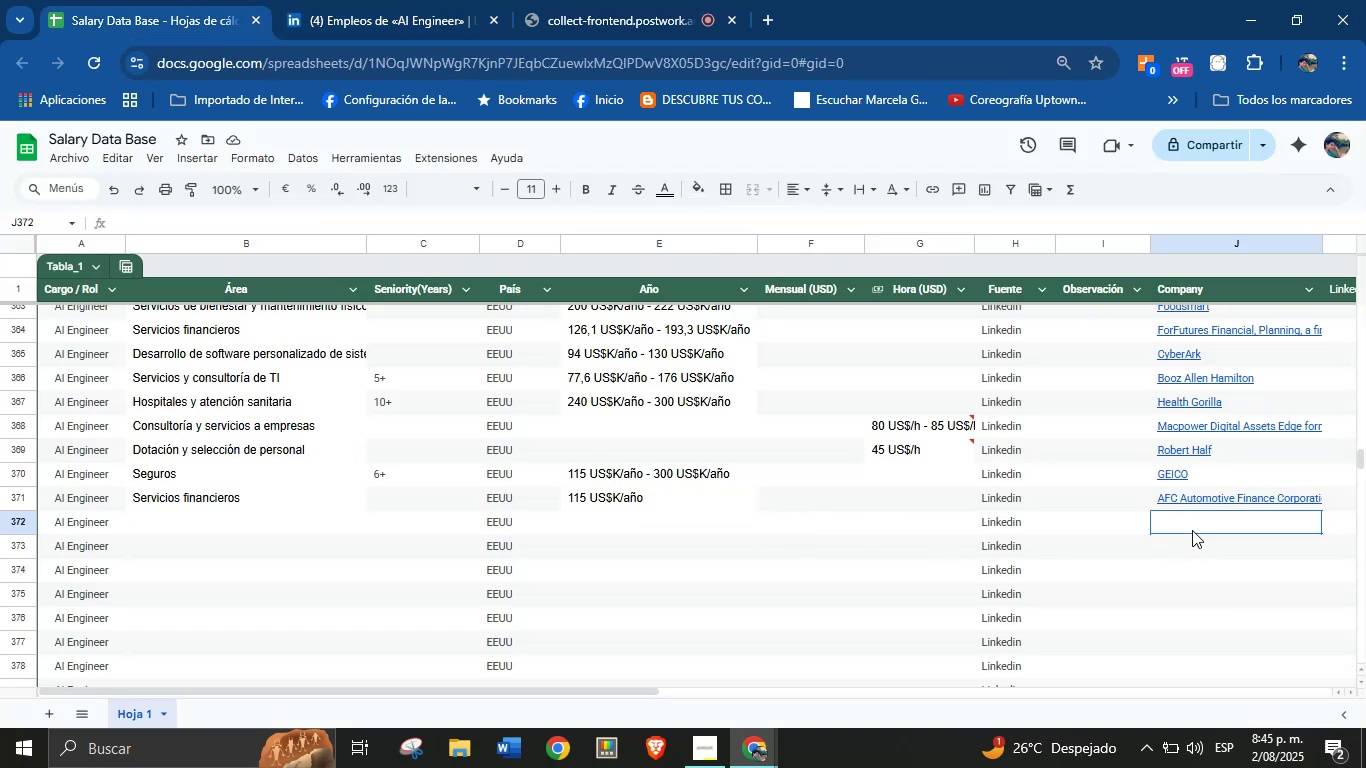 
hold_key(key=ControlLeft, duration=0.93)
 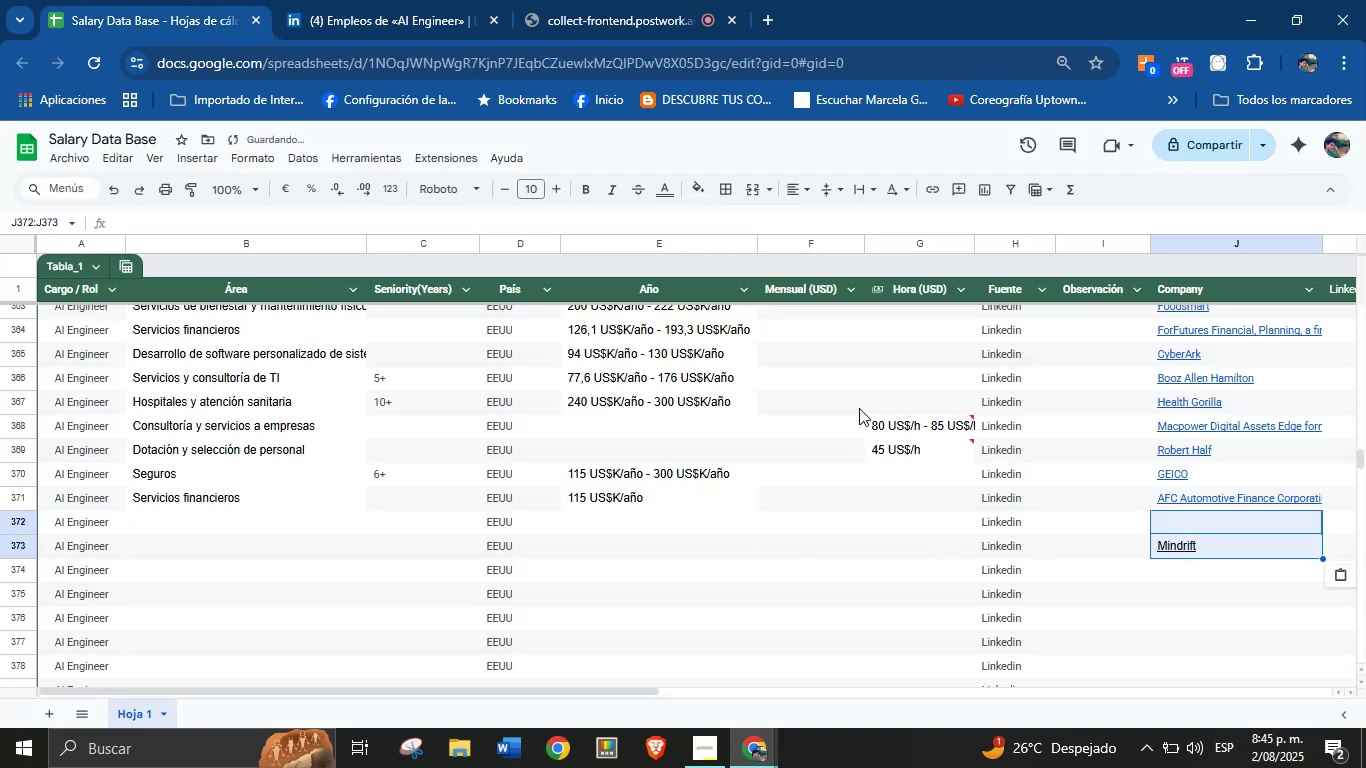 
key(Control+Z)
 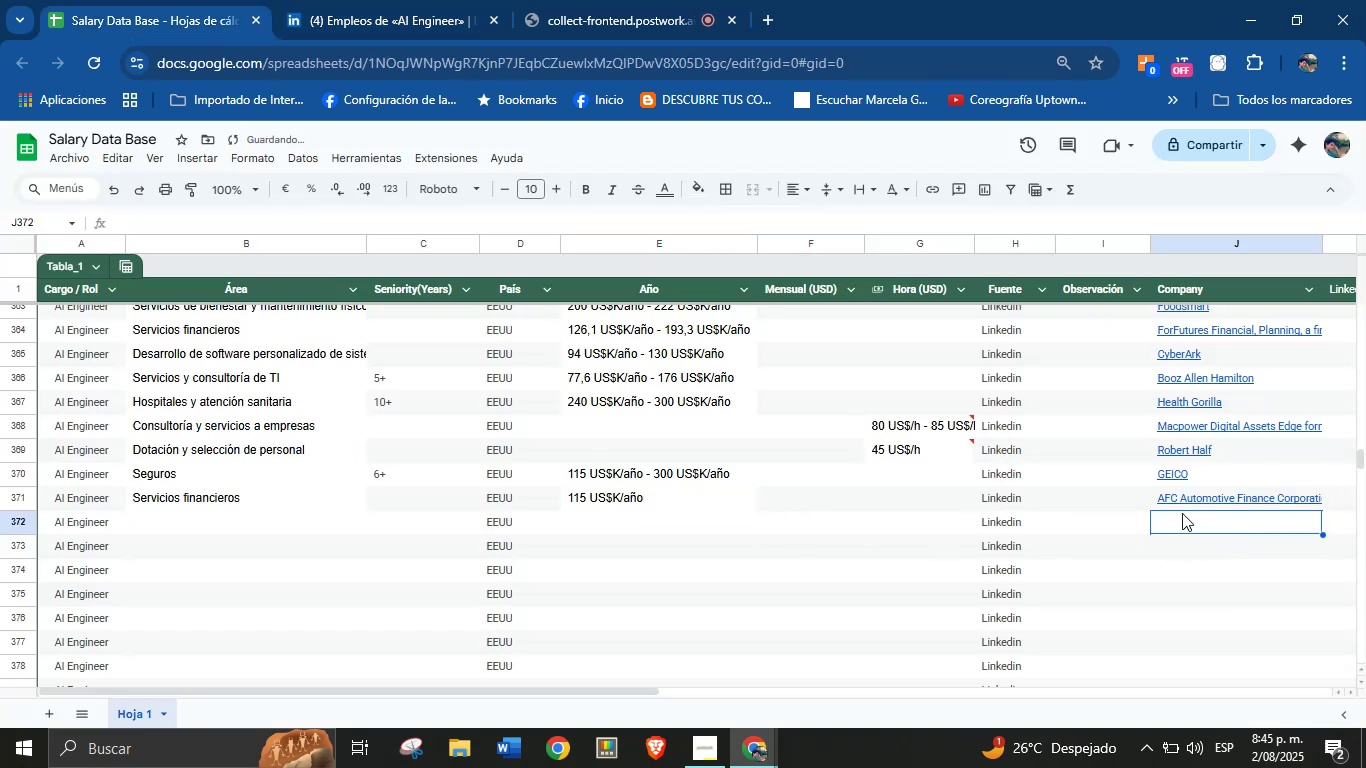 
left_click([1196, 555])
 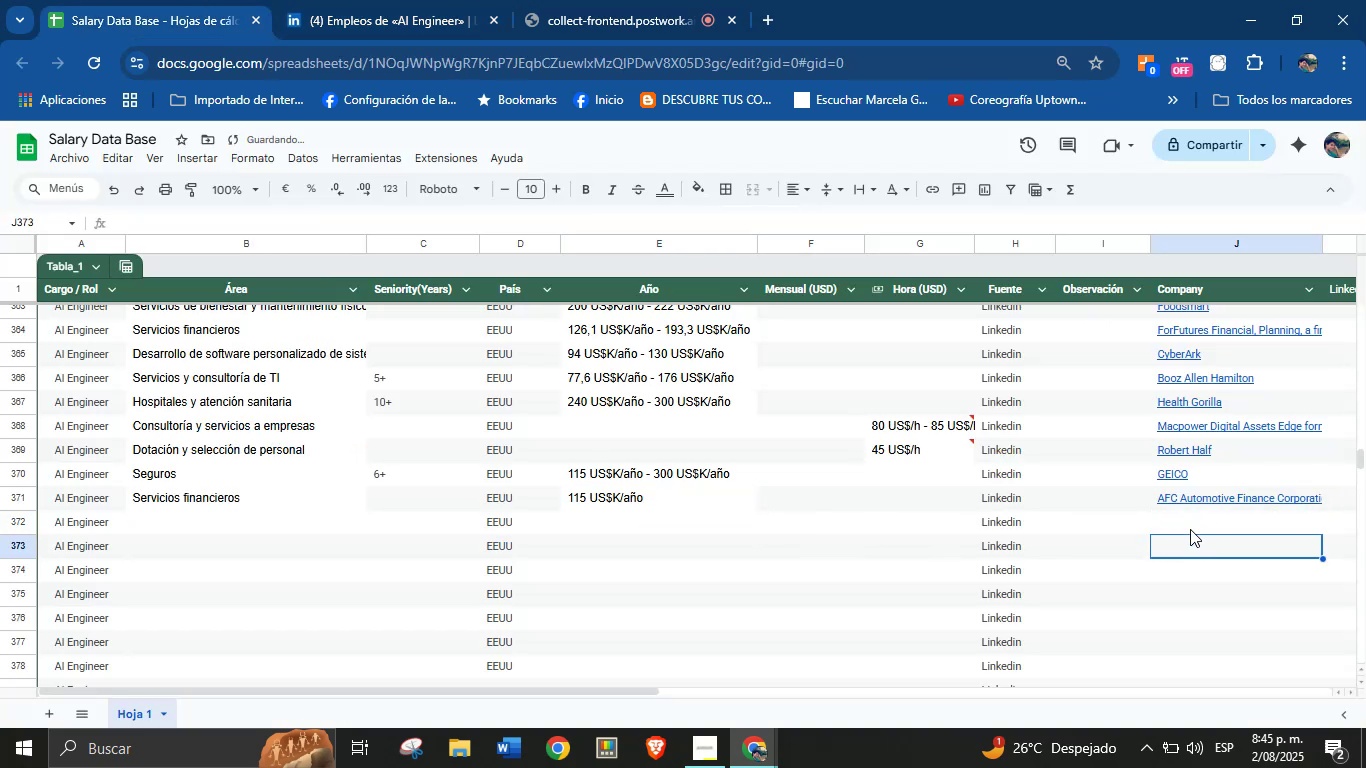 
left_click([1188, 522])
 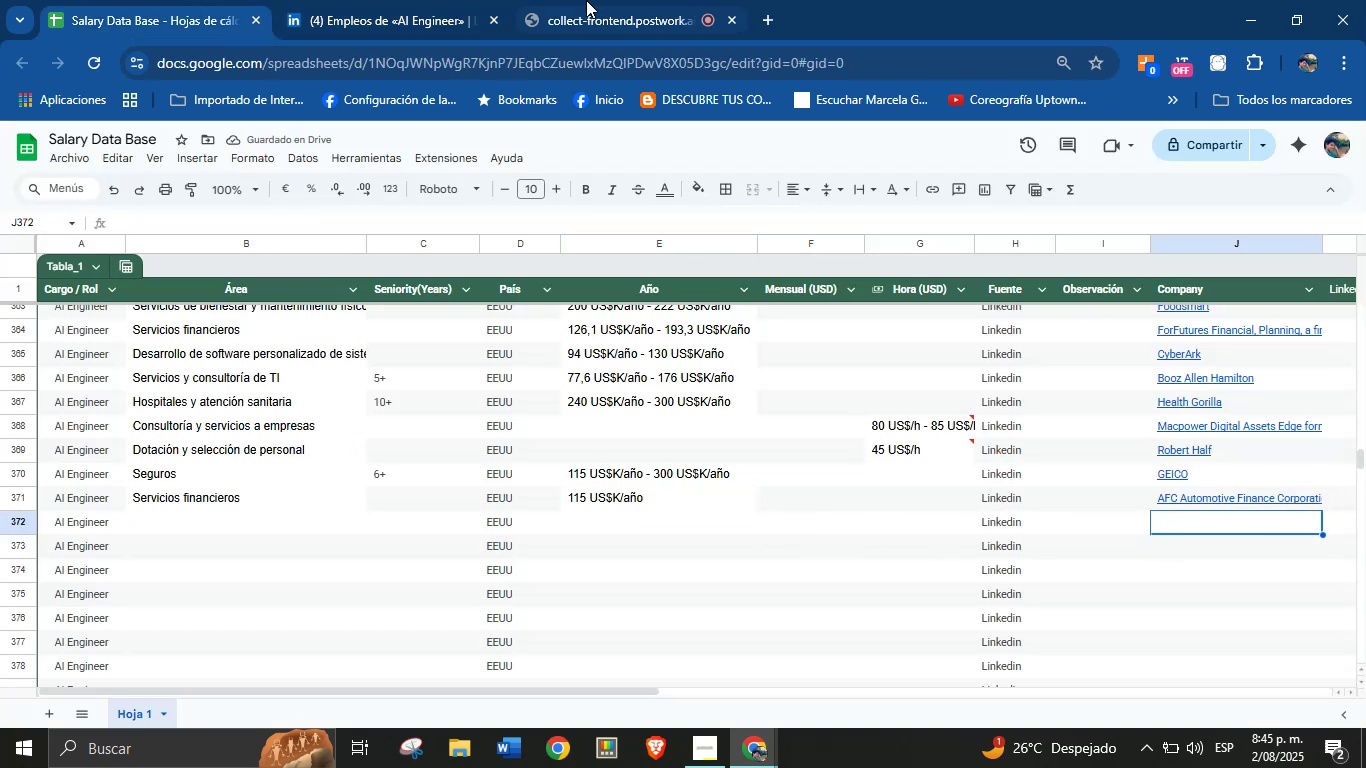 
left_click([469, 0])
 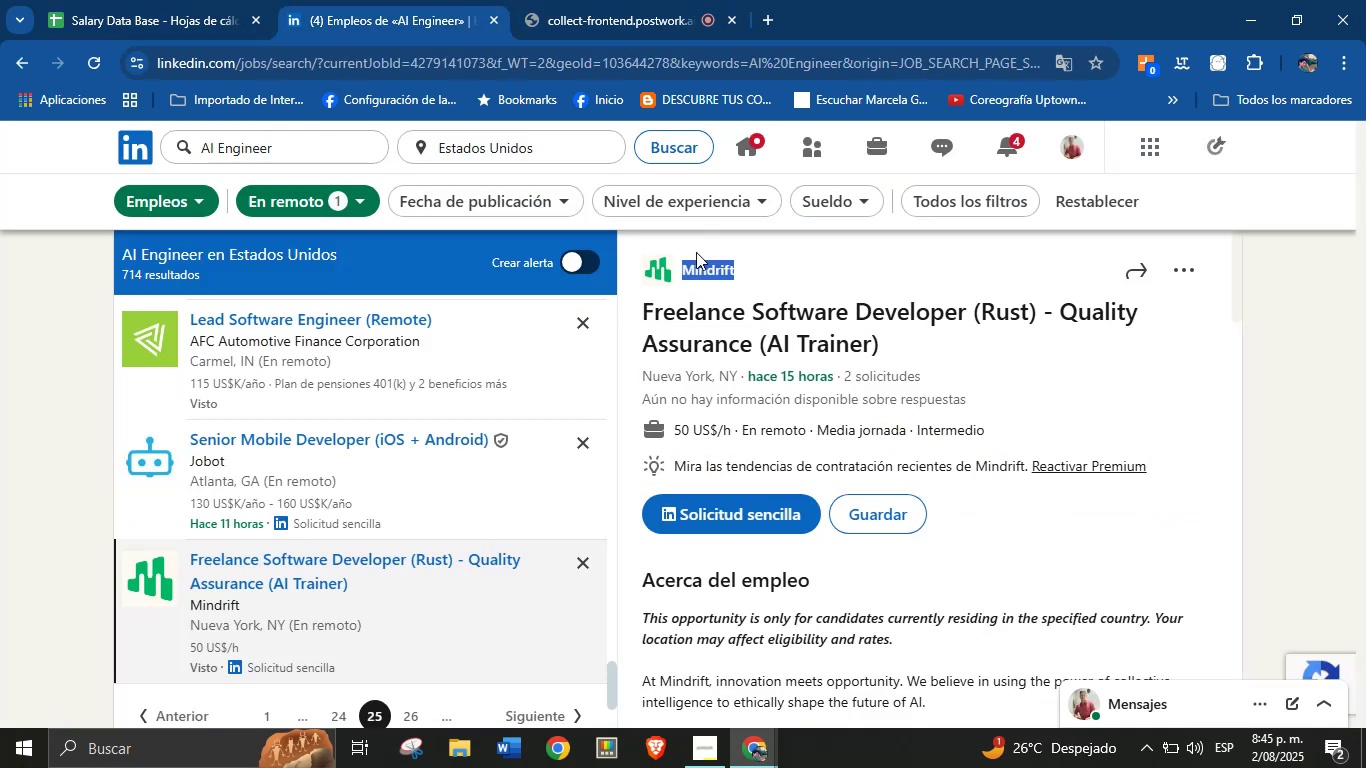 
left_click([760, 263])
 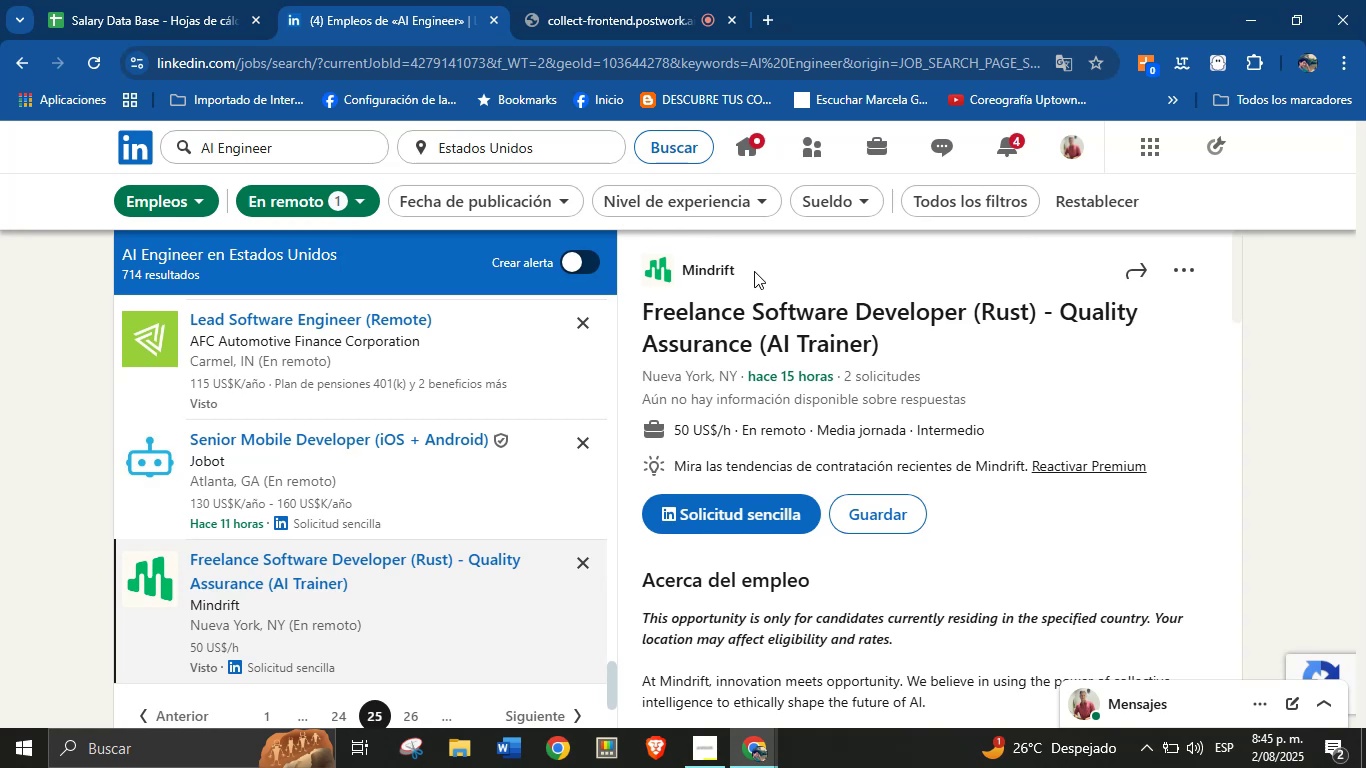 
left_click_drag(start_coordinate=[743, 271], to_coordinate=[684, 269])
 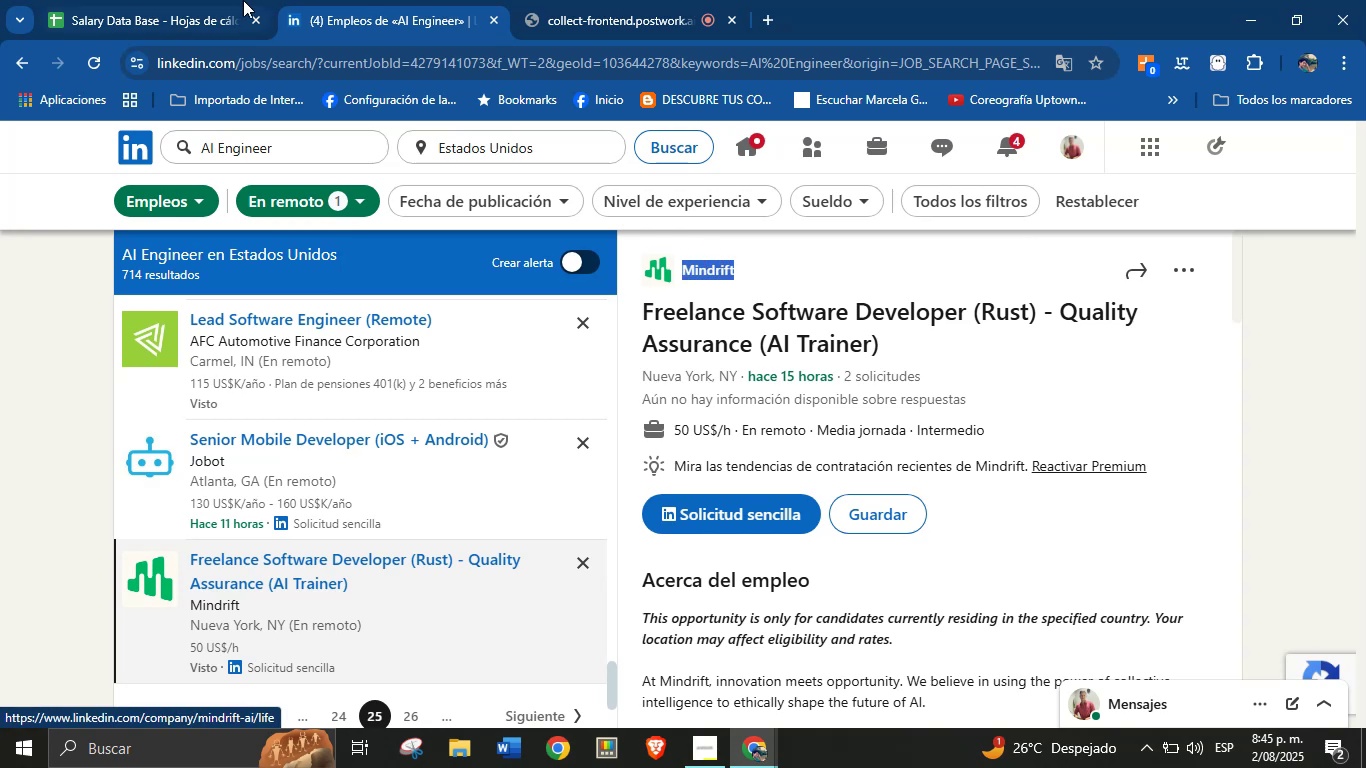 
key(Control+C)
 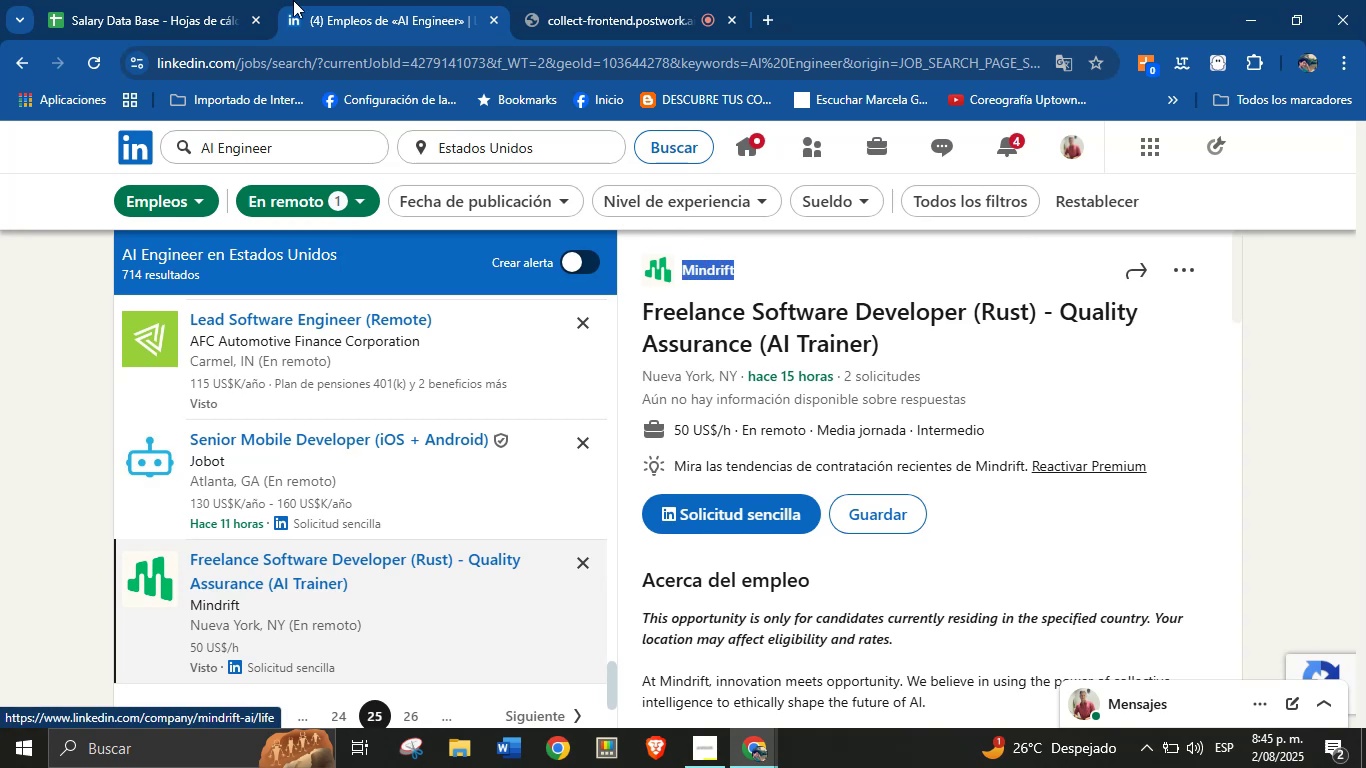 
left_click([241, 0])
 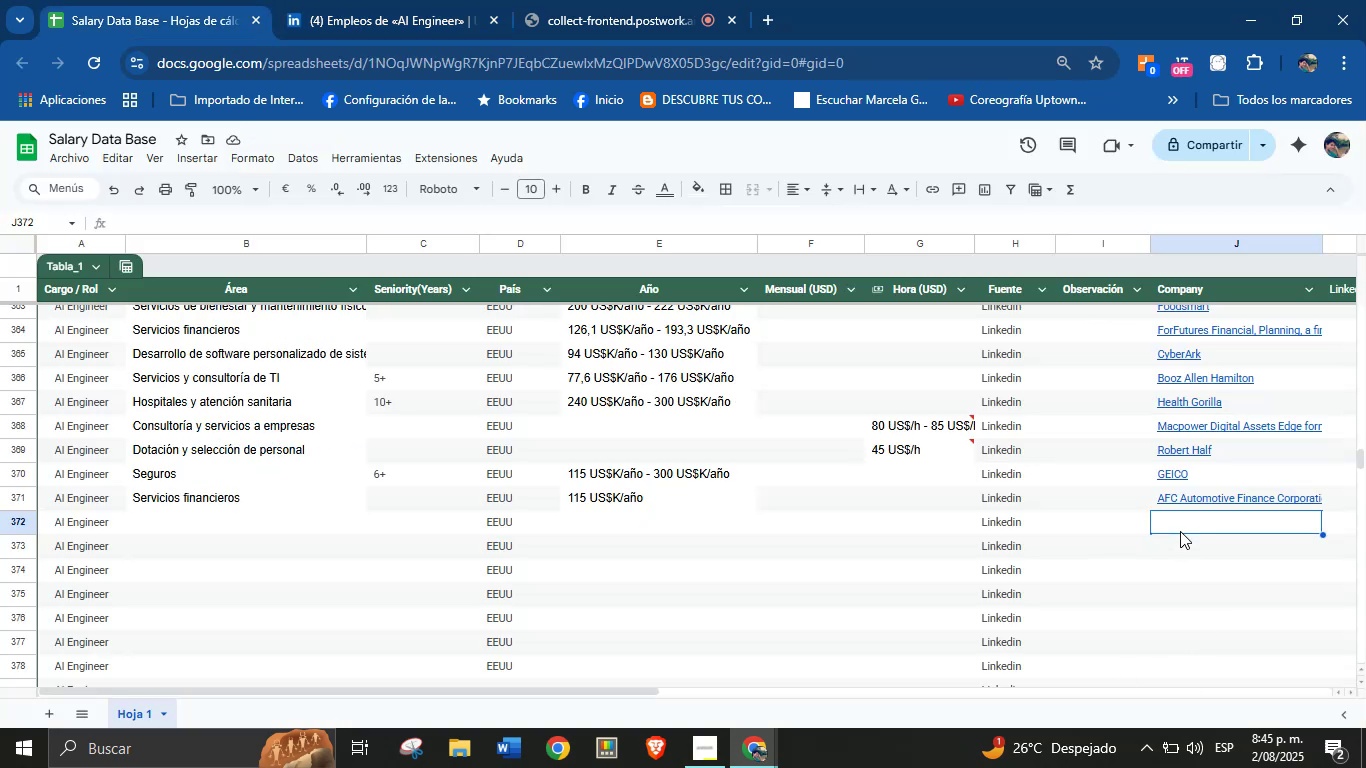 
left_click([1180, 526])
 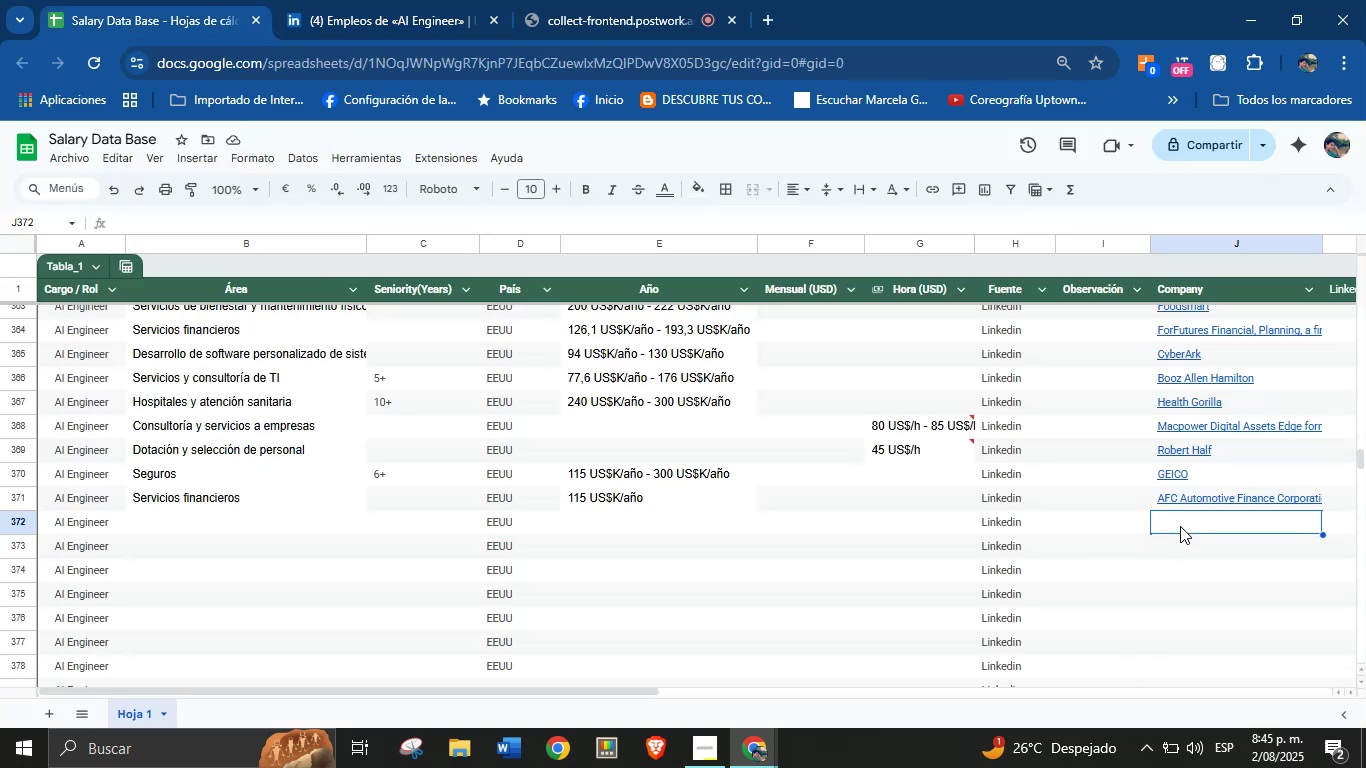 
key(Control+V)
 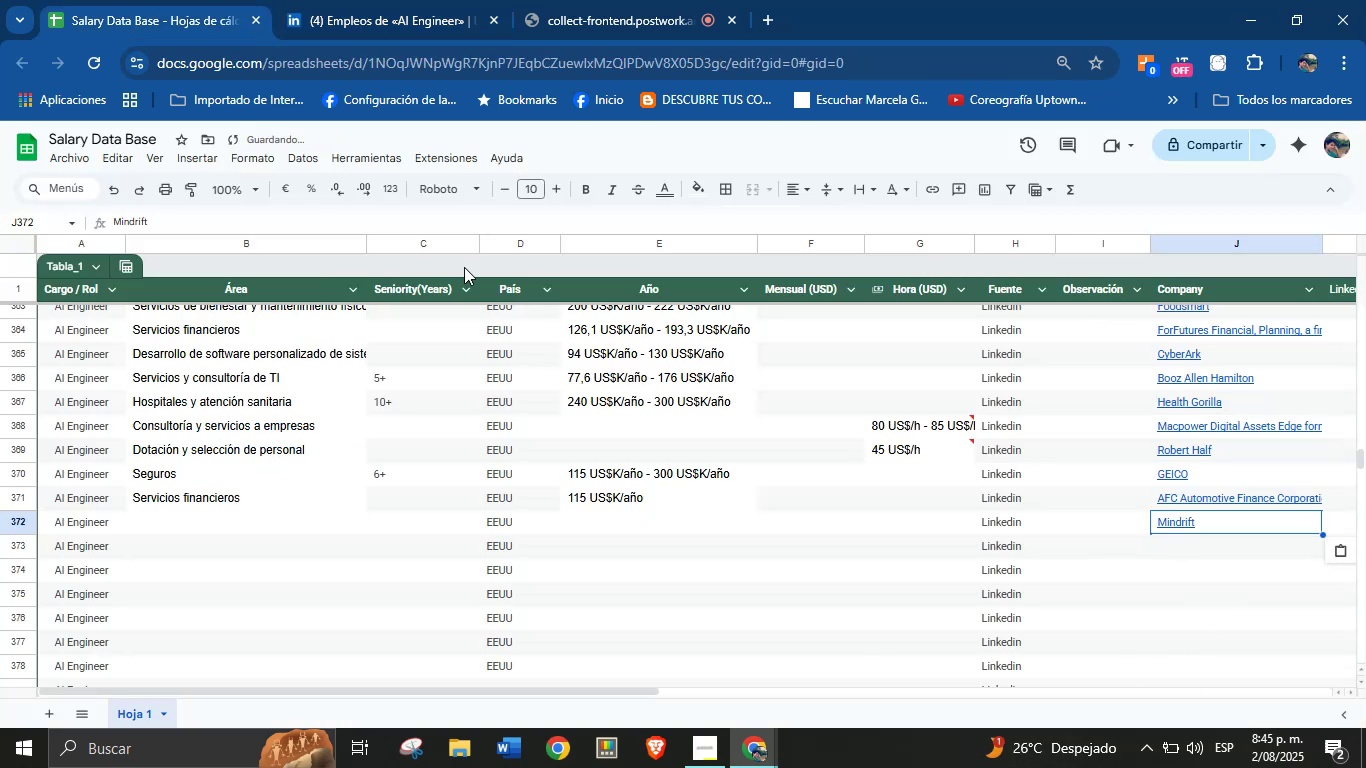 
left_click_drag(start_coordinate=[374, 0], to_coordinate=[380, 0])
 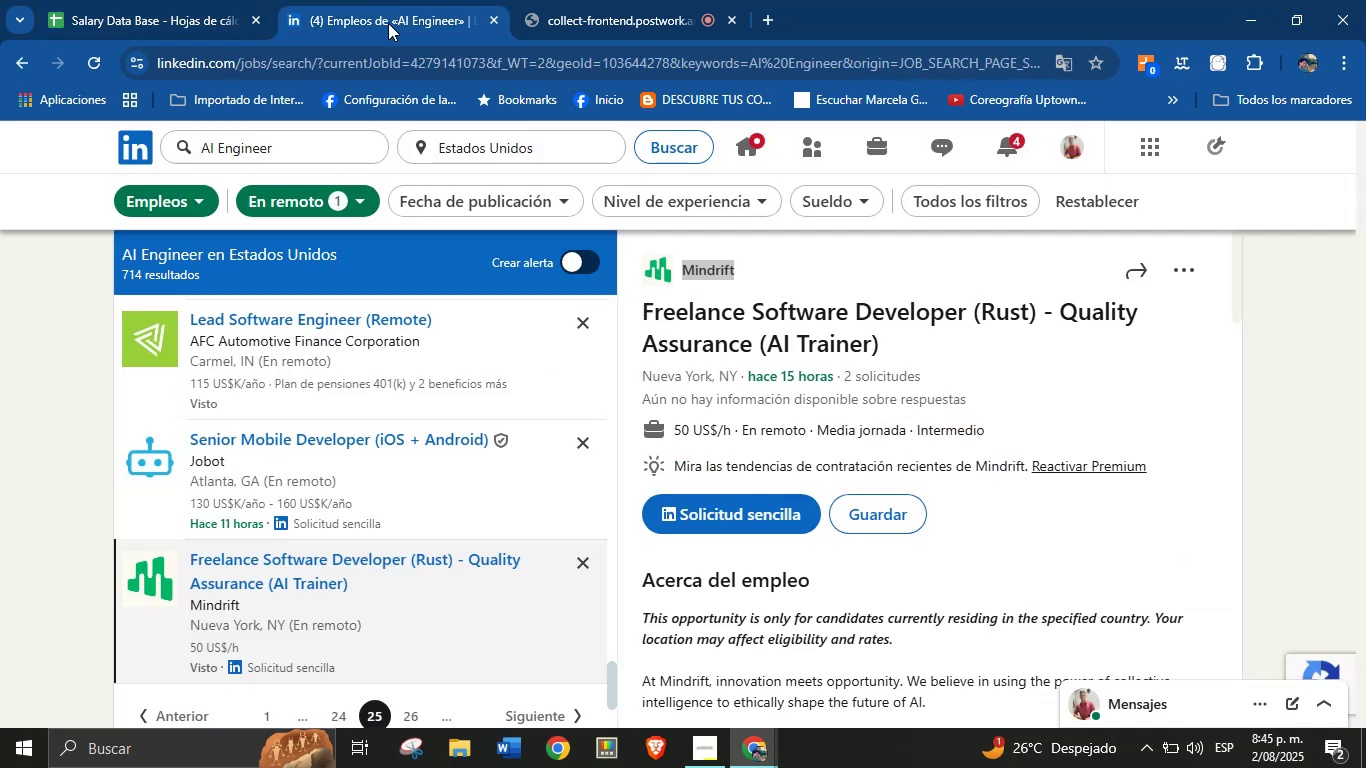 
scroll: coordinate [851, 506], scroll_direction: down, amount: 28.0
 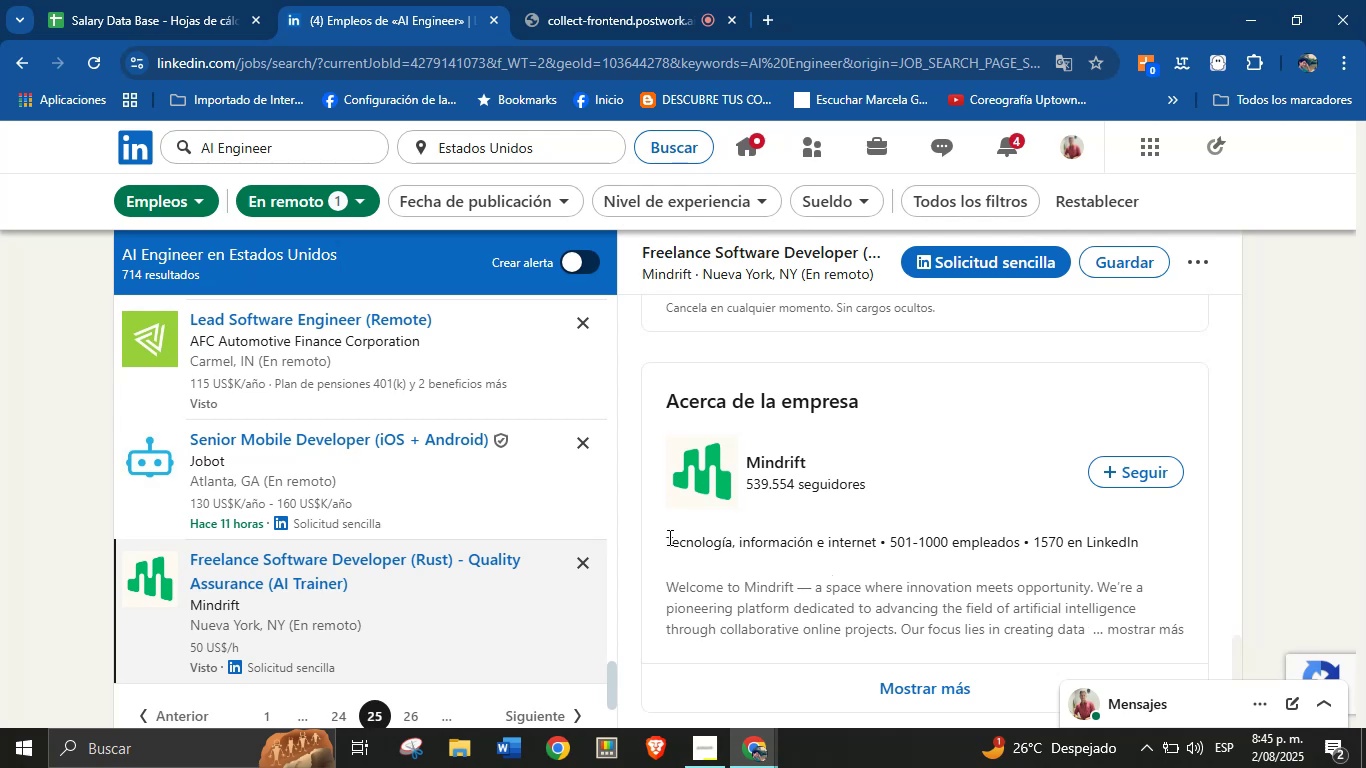 
left_click_drag(start_coordinate=[663, 534], to_coordinate=[879, 546])
 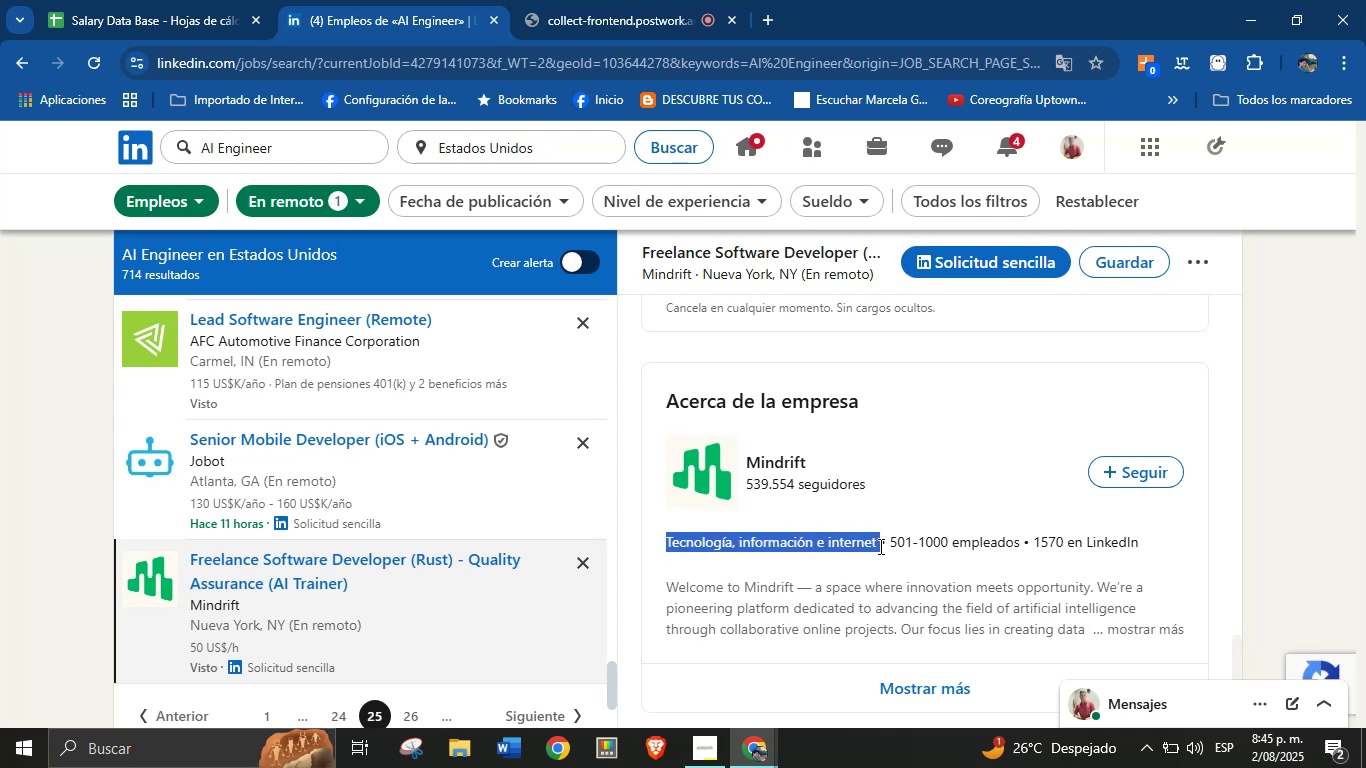 
key(Control+C)
 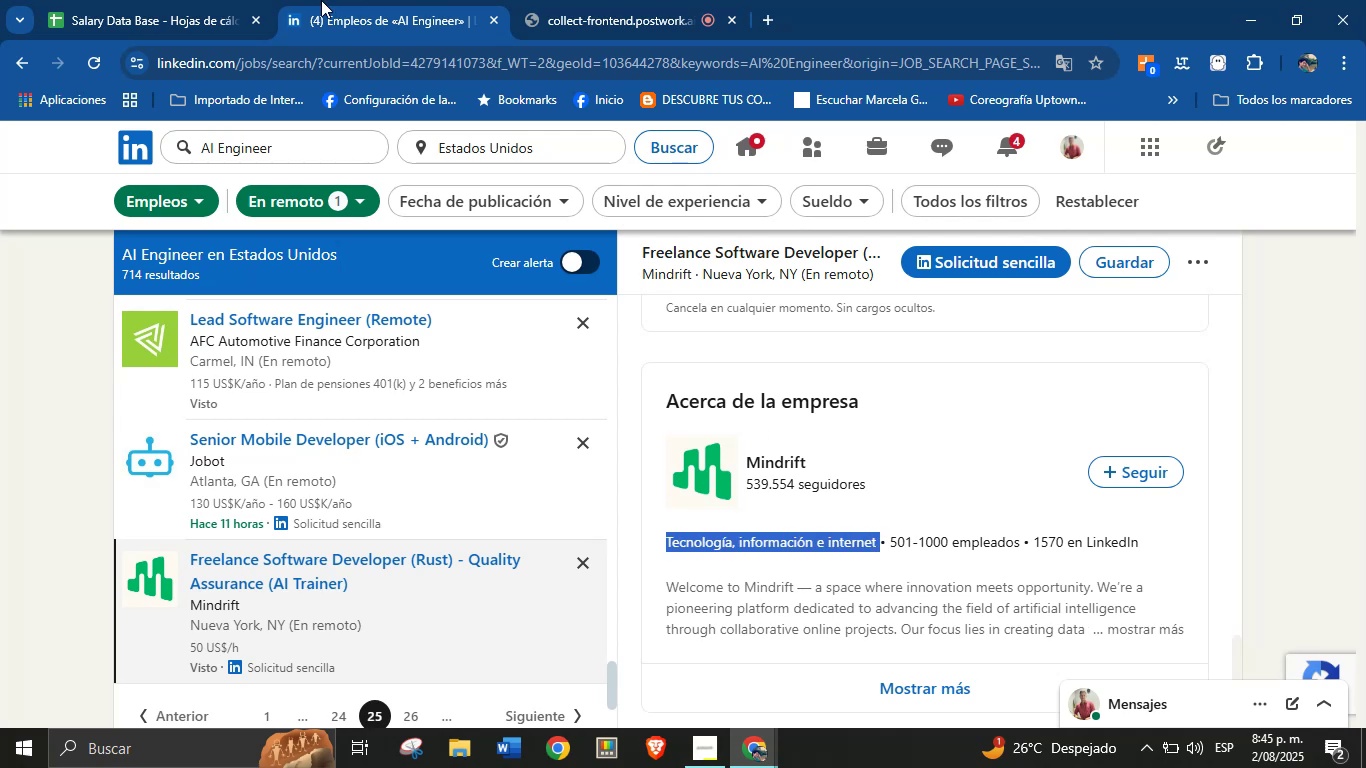 
left_click([243, 0])
 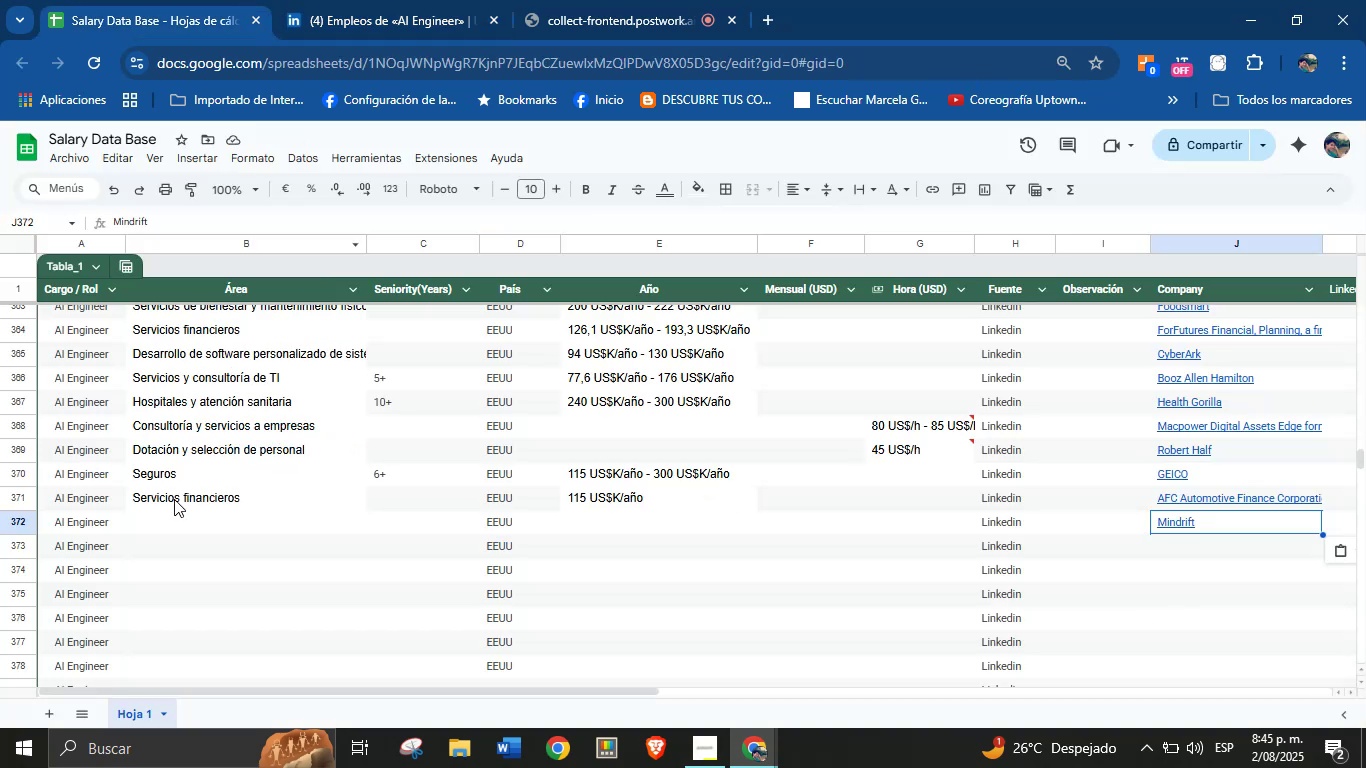 
left_click([174, 518])
 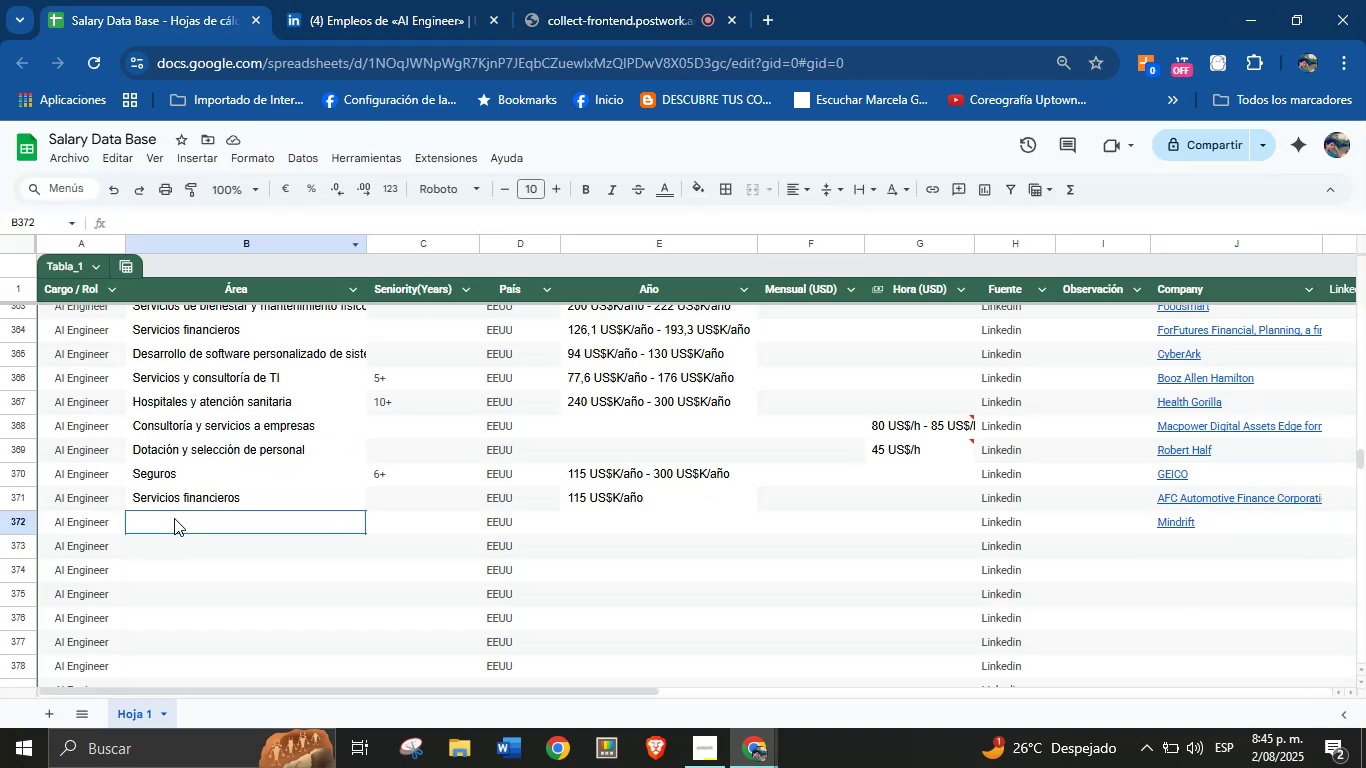 
key(Control+V)
 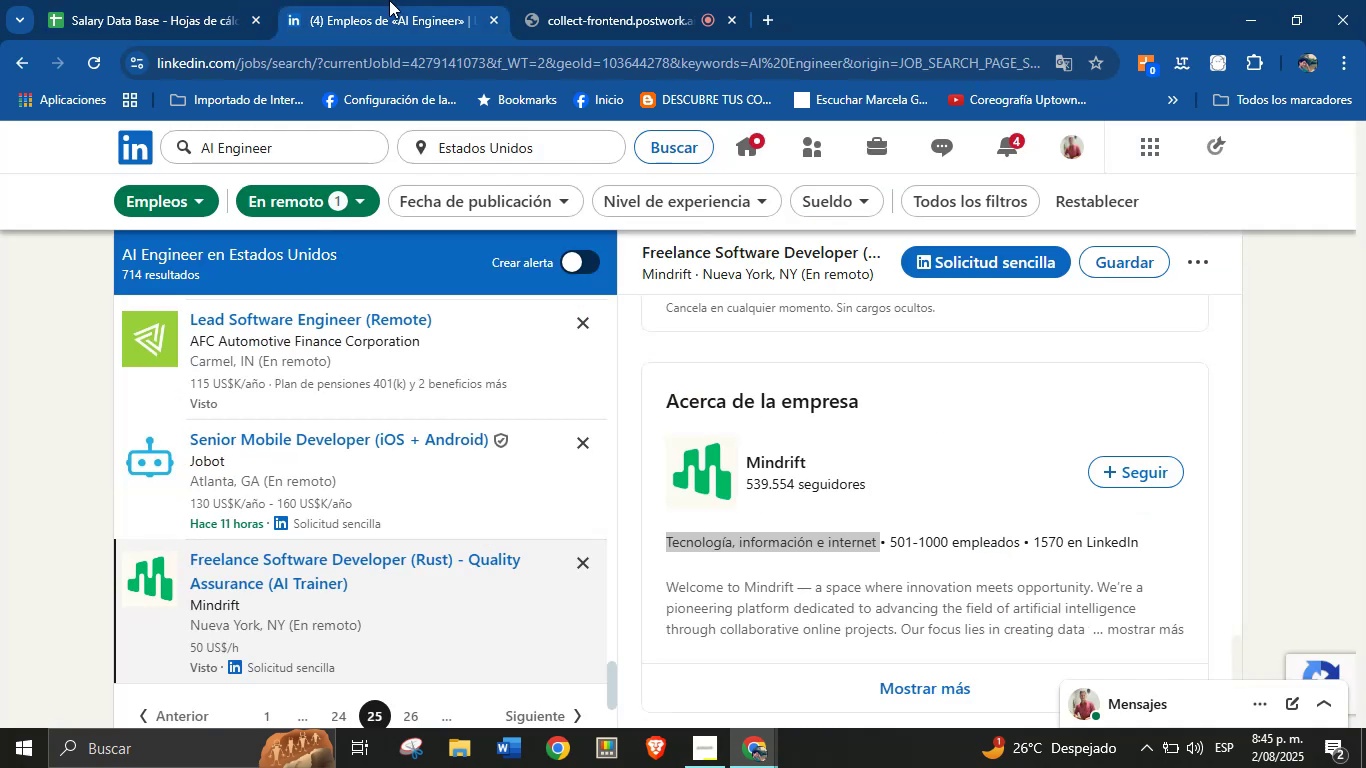 
scroll: coordinate [831, 545], scroll_direction: up, amount: 16.0
 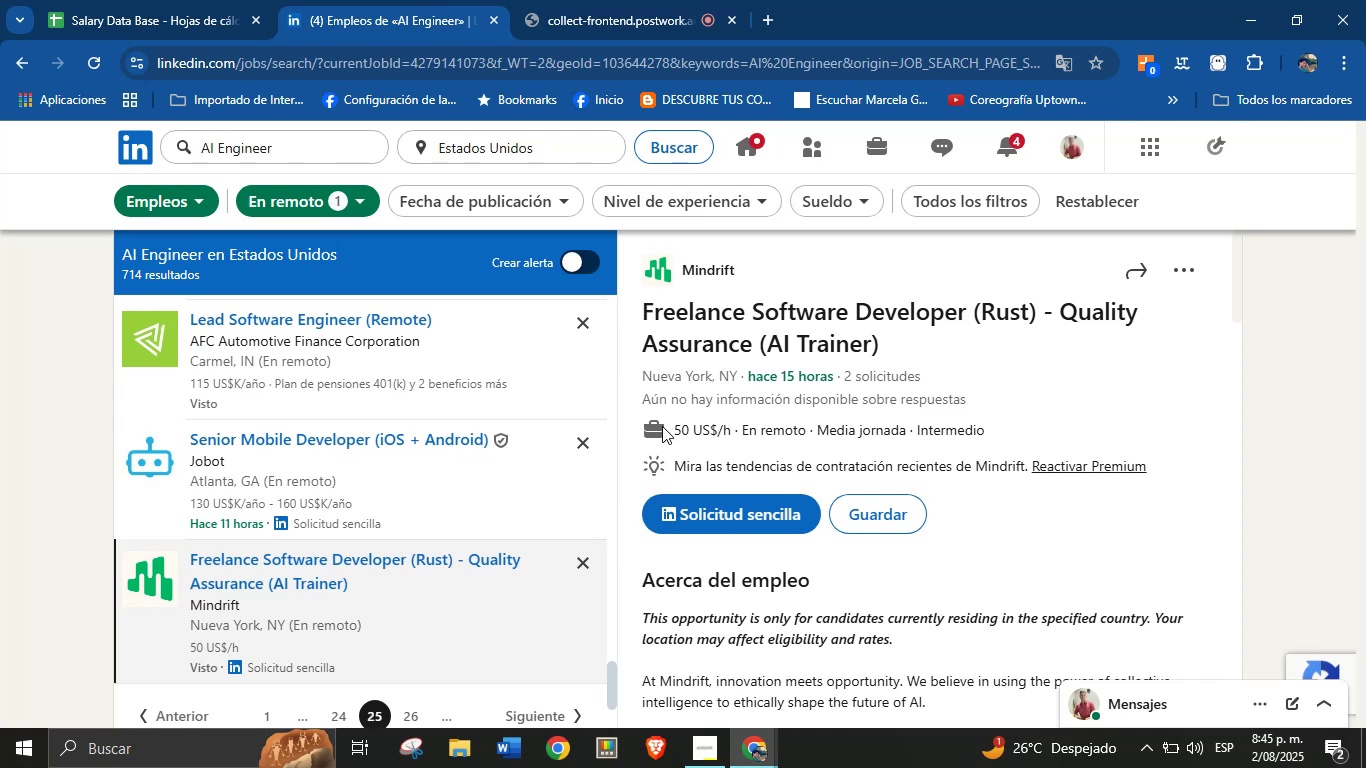 
left_click_drag(start_coordinate=[670, 426], to_coordinate=[732, 439])
 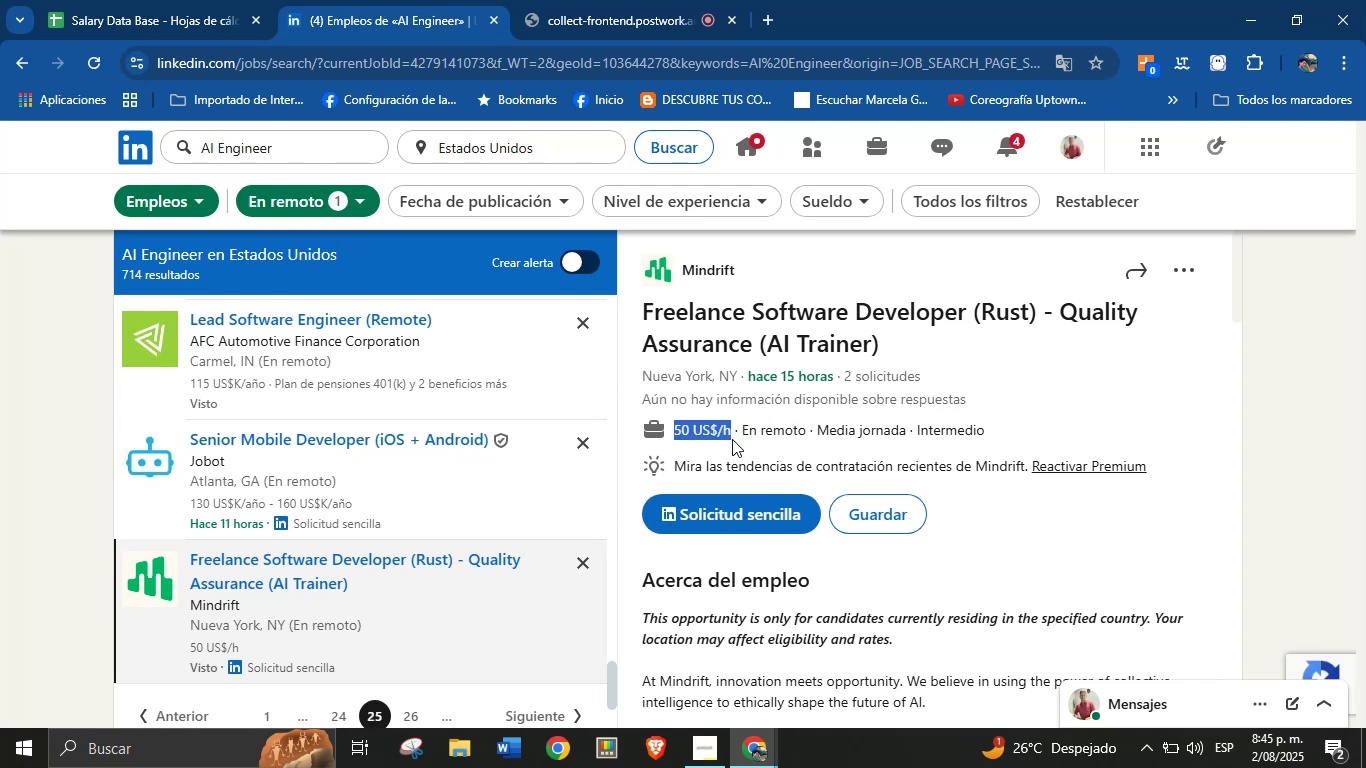 
key(Control+C)
 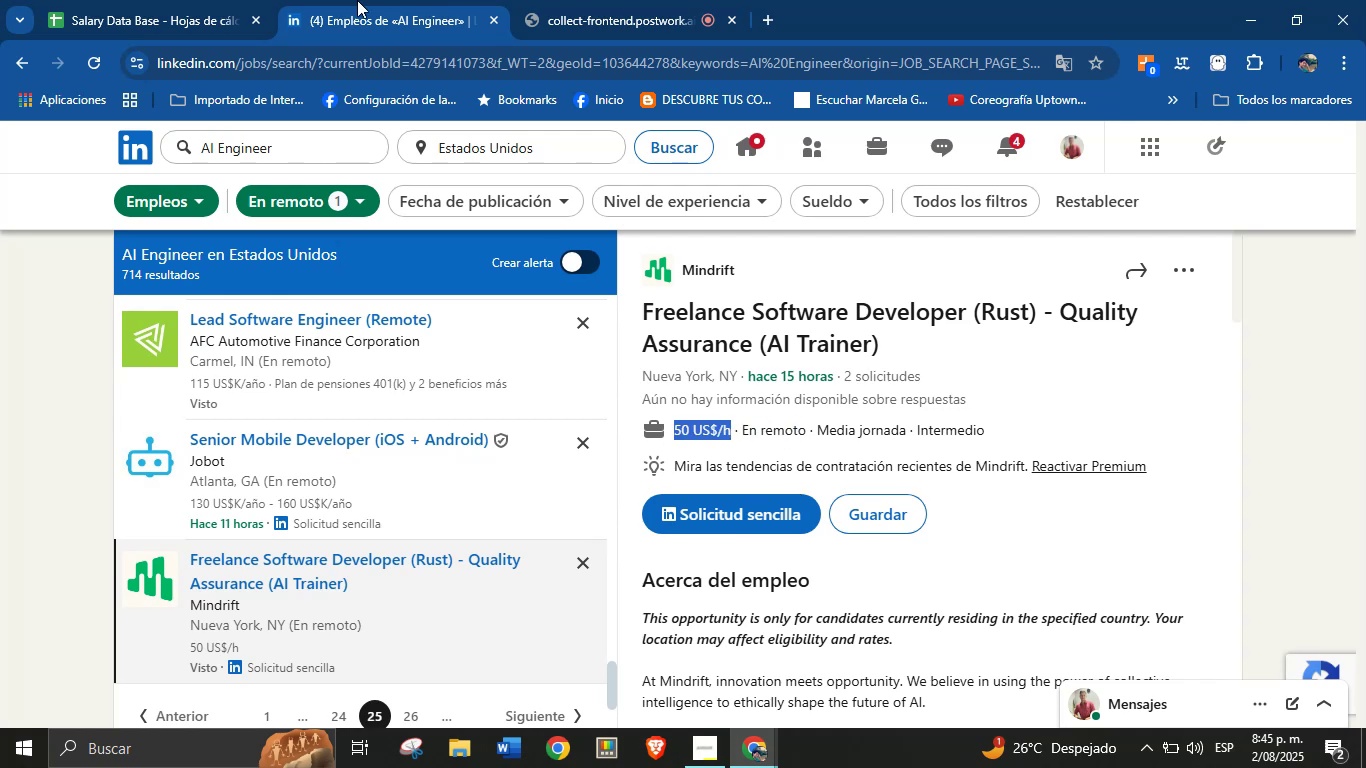 
left_click_drag(start_coordinate=[237, 0], to_coordinate=[231, 0])
 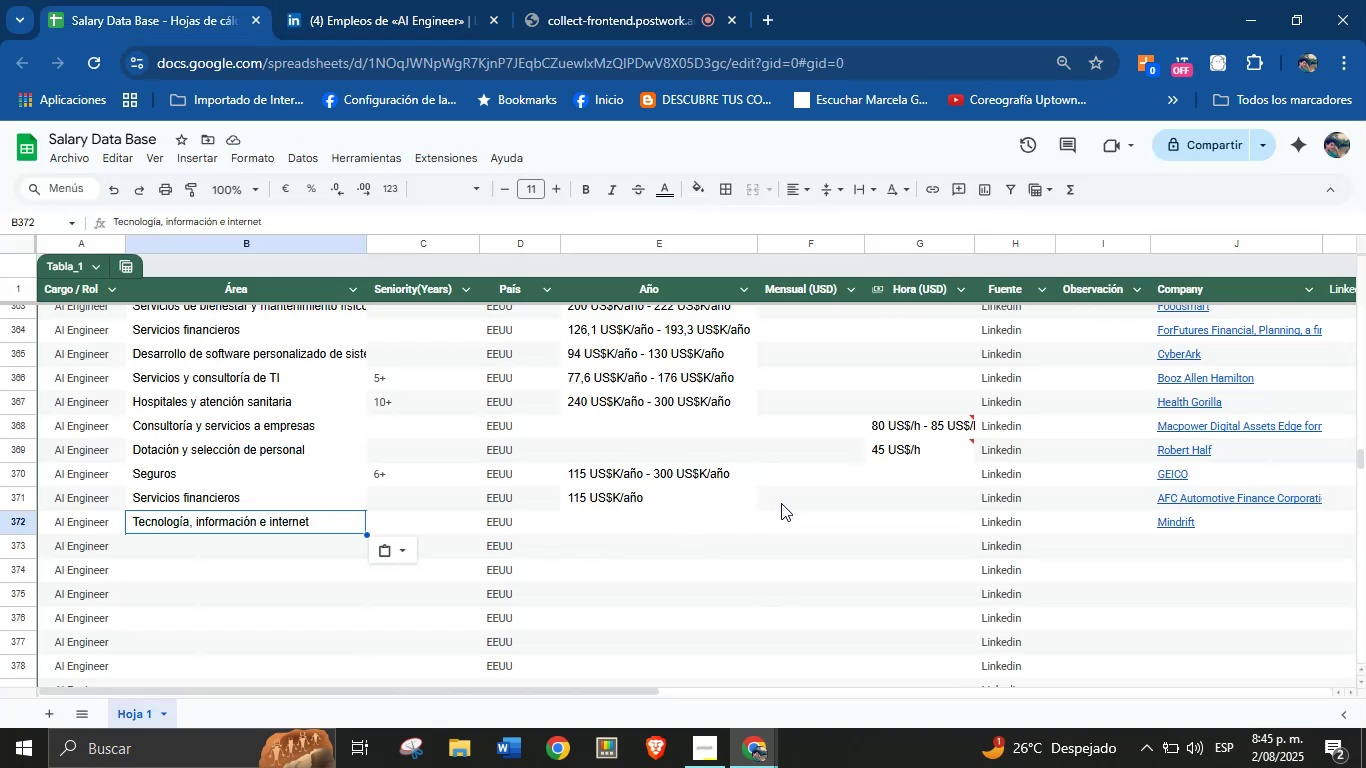 
left_click([668, 513])
 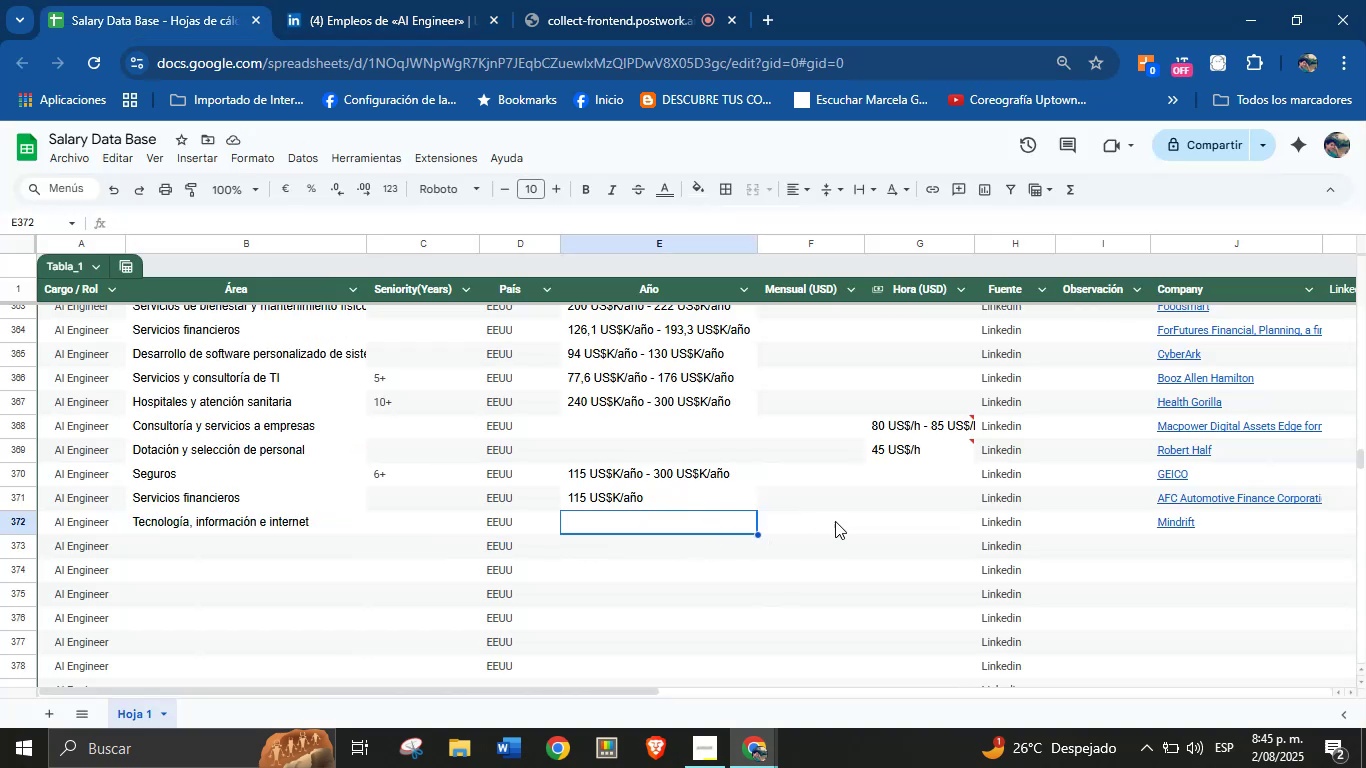 
left_click([868, 511])
 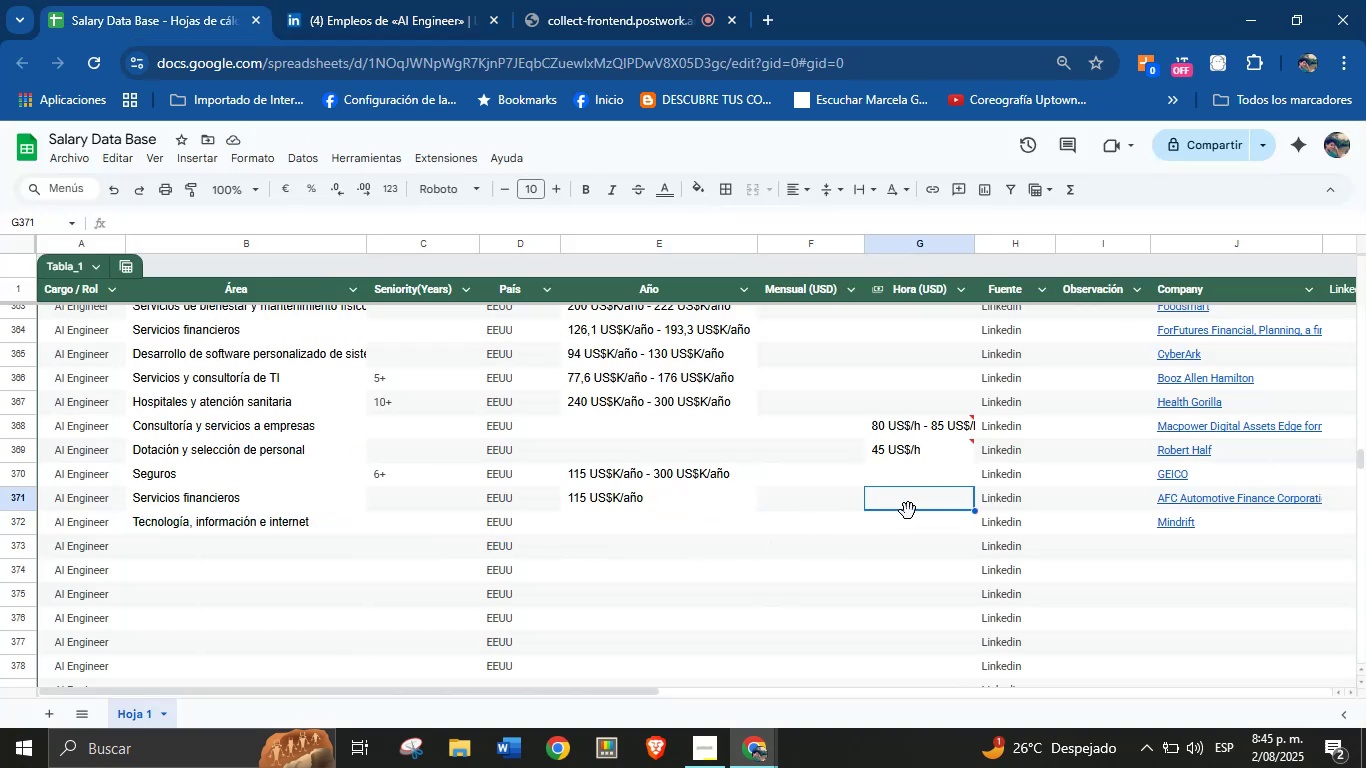 
hold_key(key=ControlLeft, duration=0.64)
 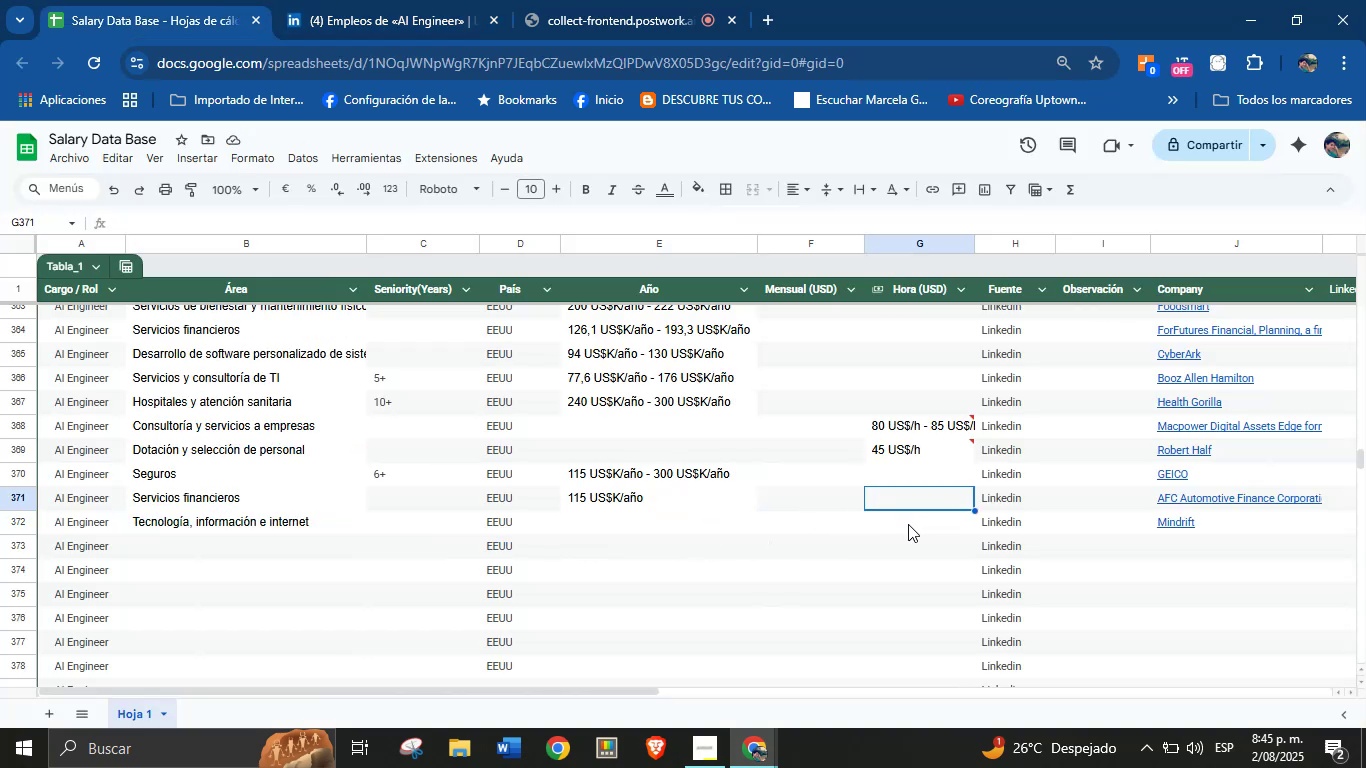 
left_click([908, 533])
 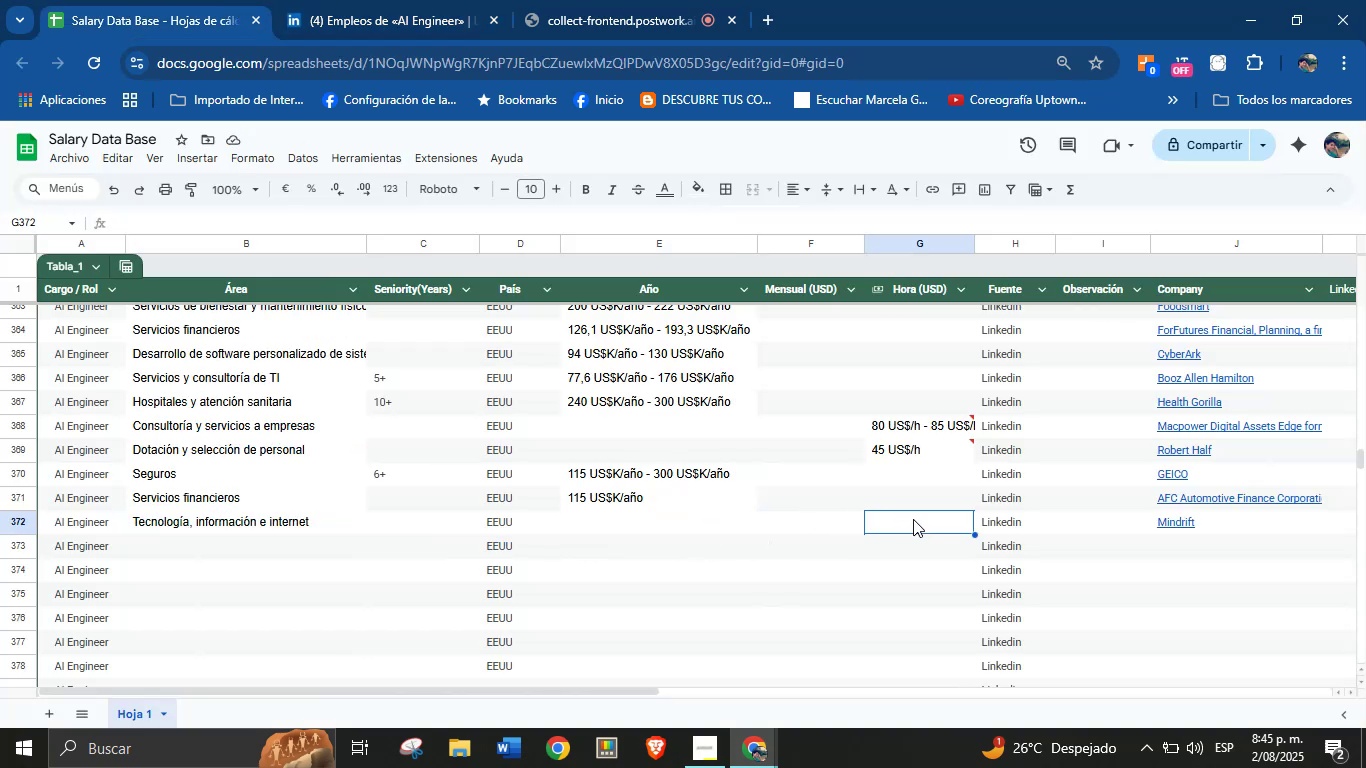 
key(Control+V)
 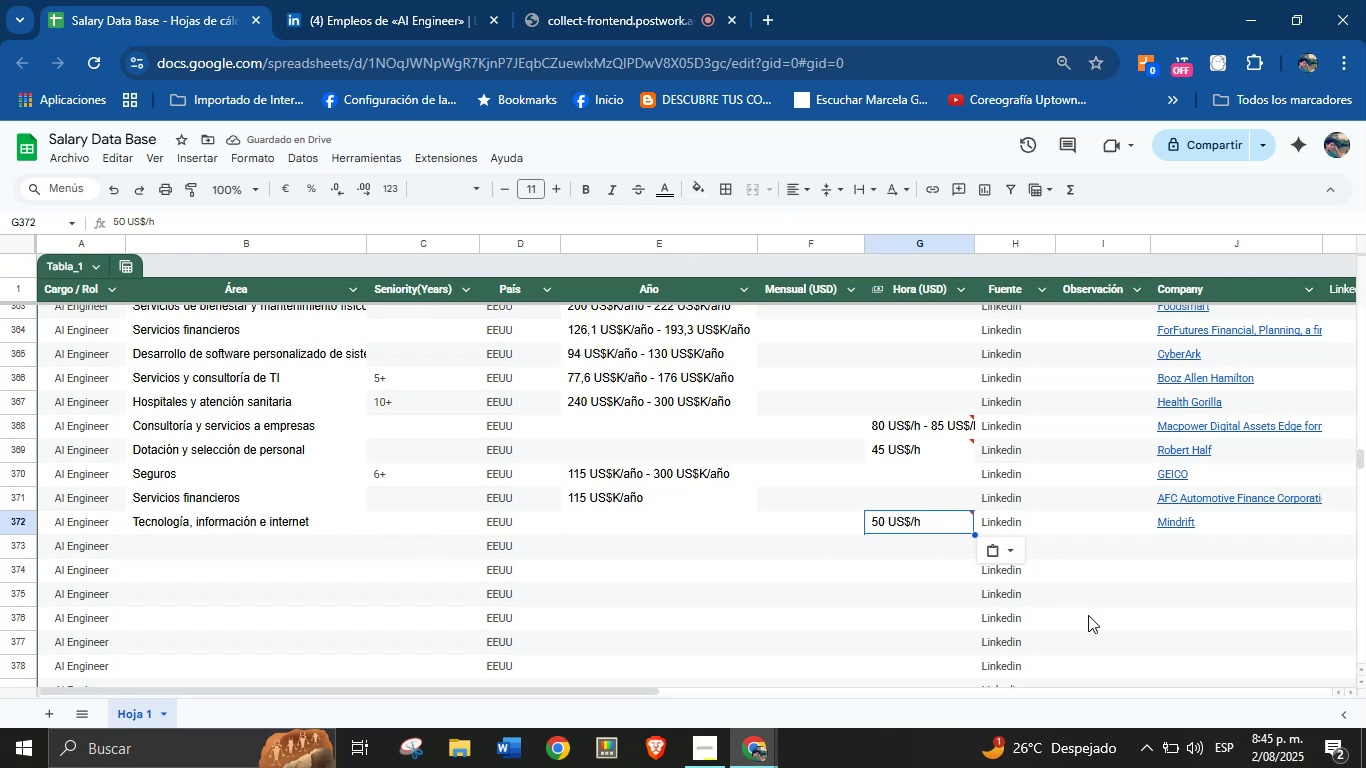 
left_click([208, 536])
 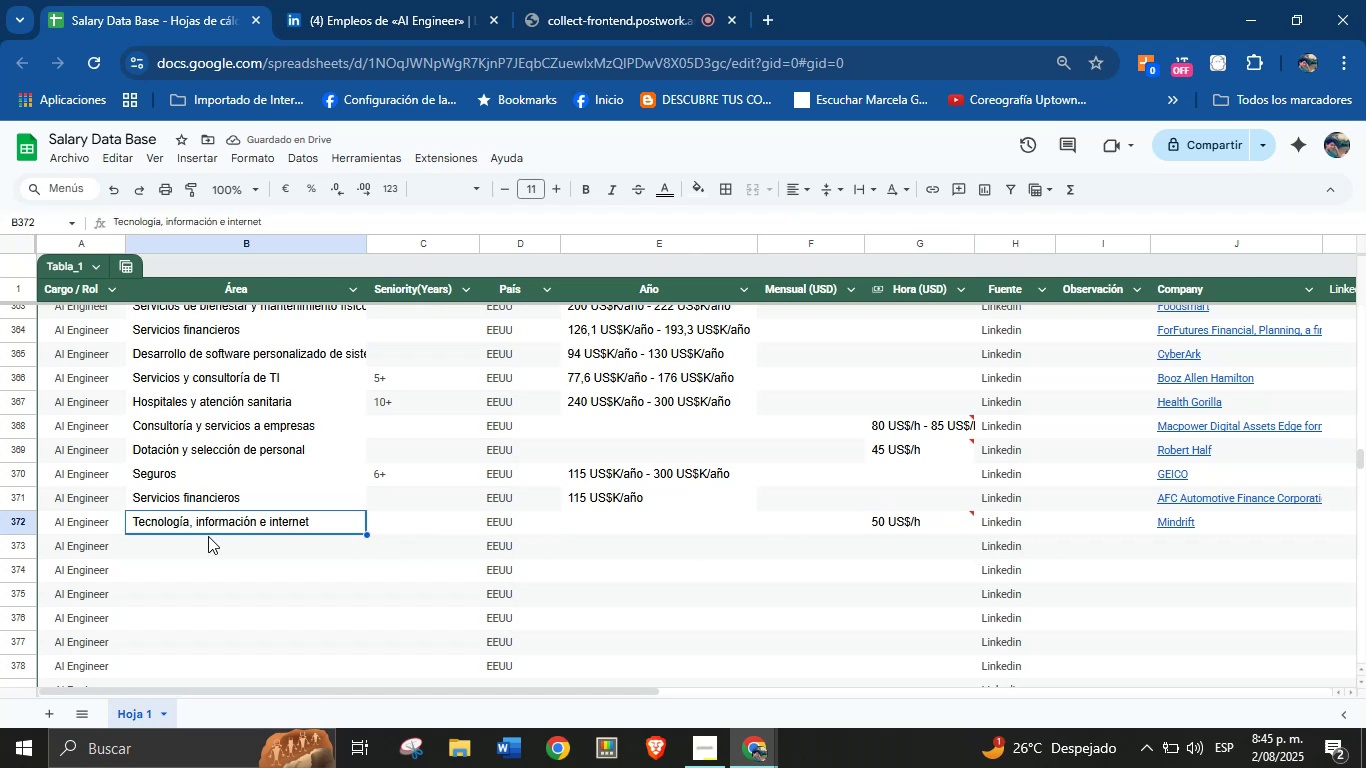 
left_click([211, 550])
 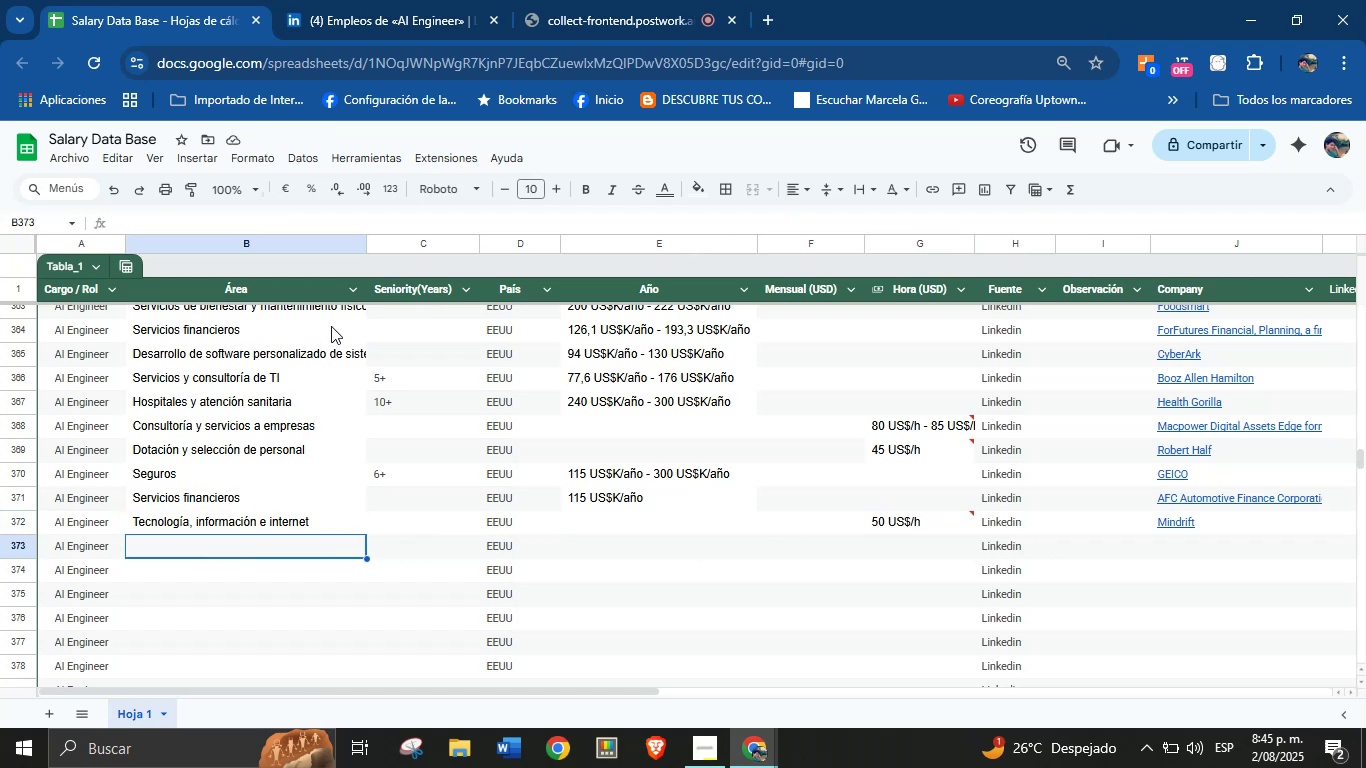 
left_click([385, 0])
 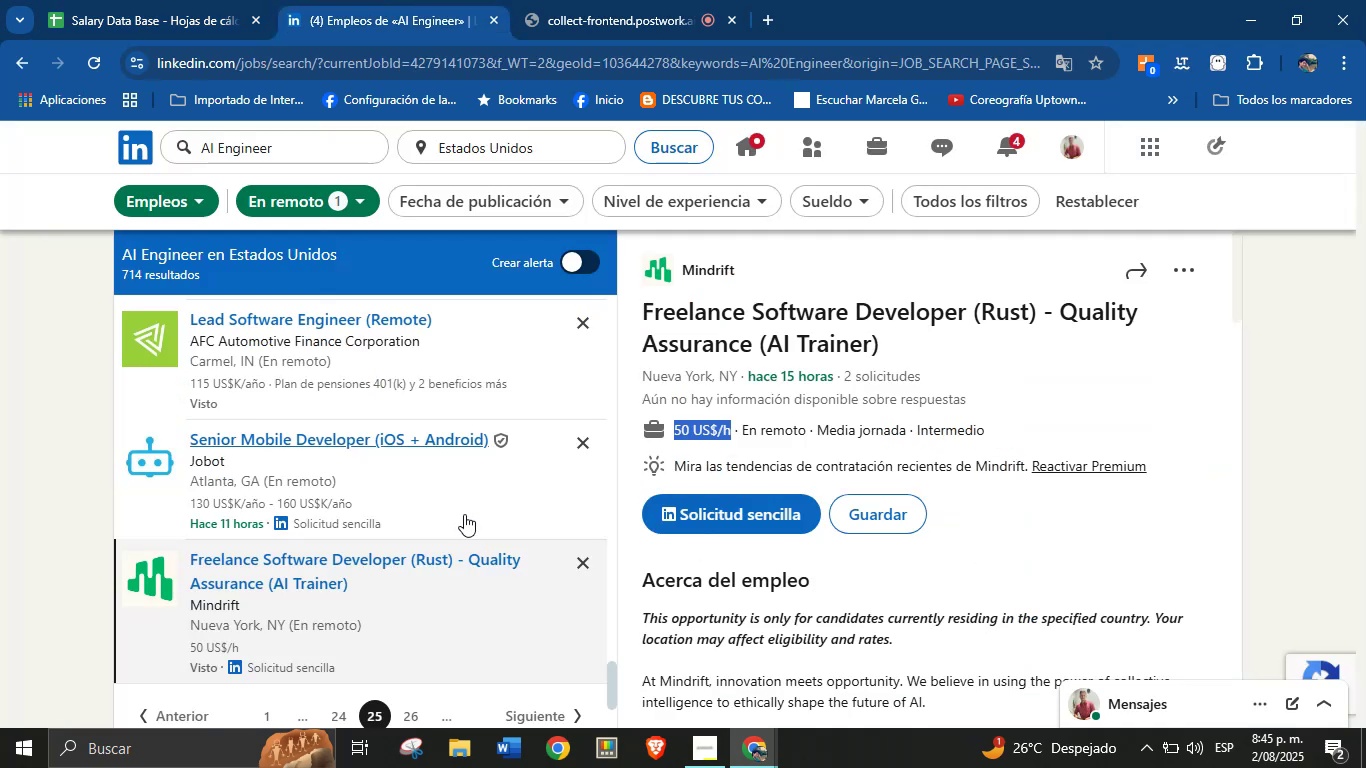 
scroll: coordinate [310, 473], scroll_direction: down, amount: 2.0
 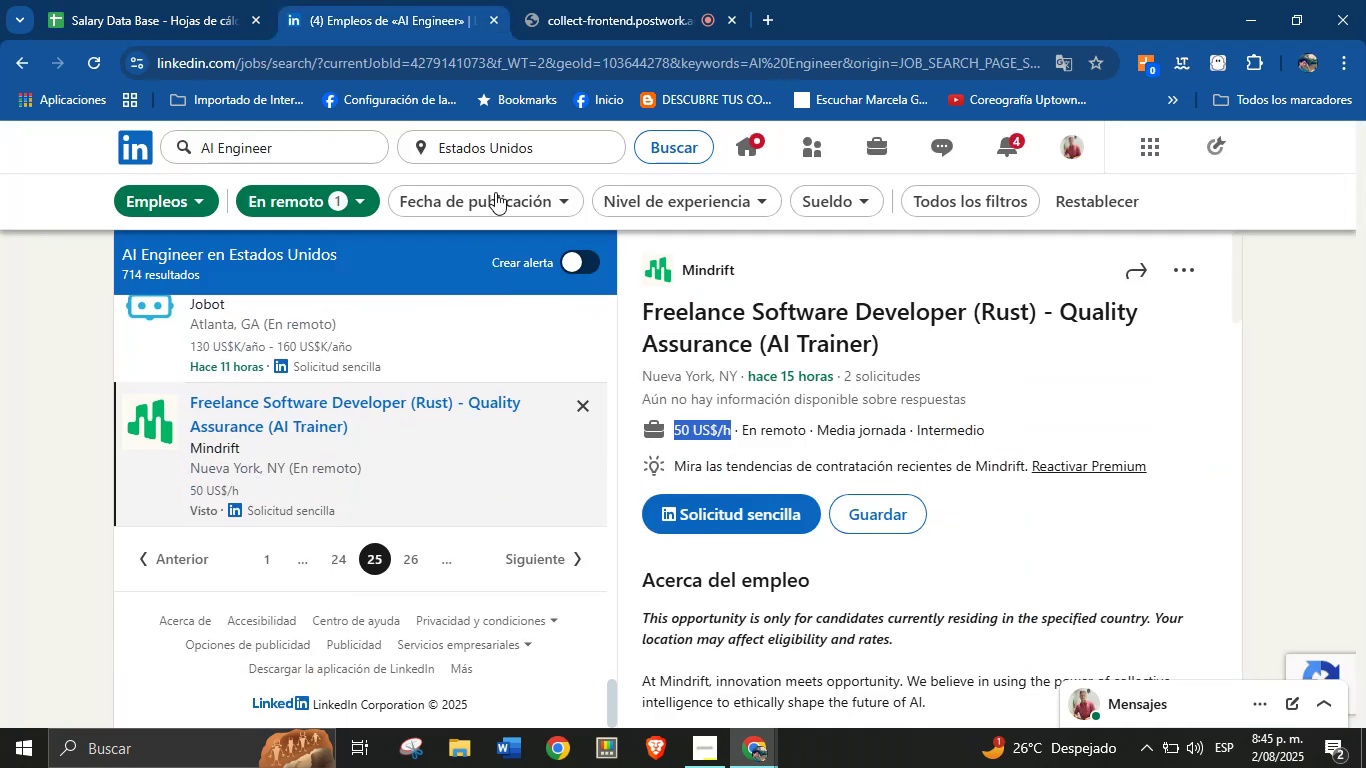 
left_click([627, 0])
 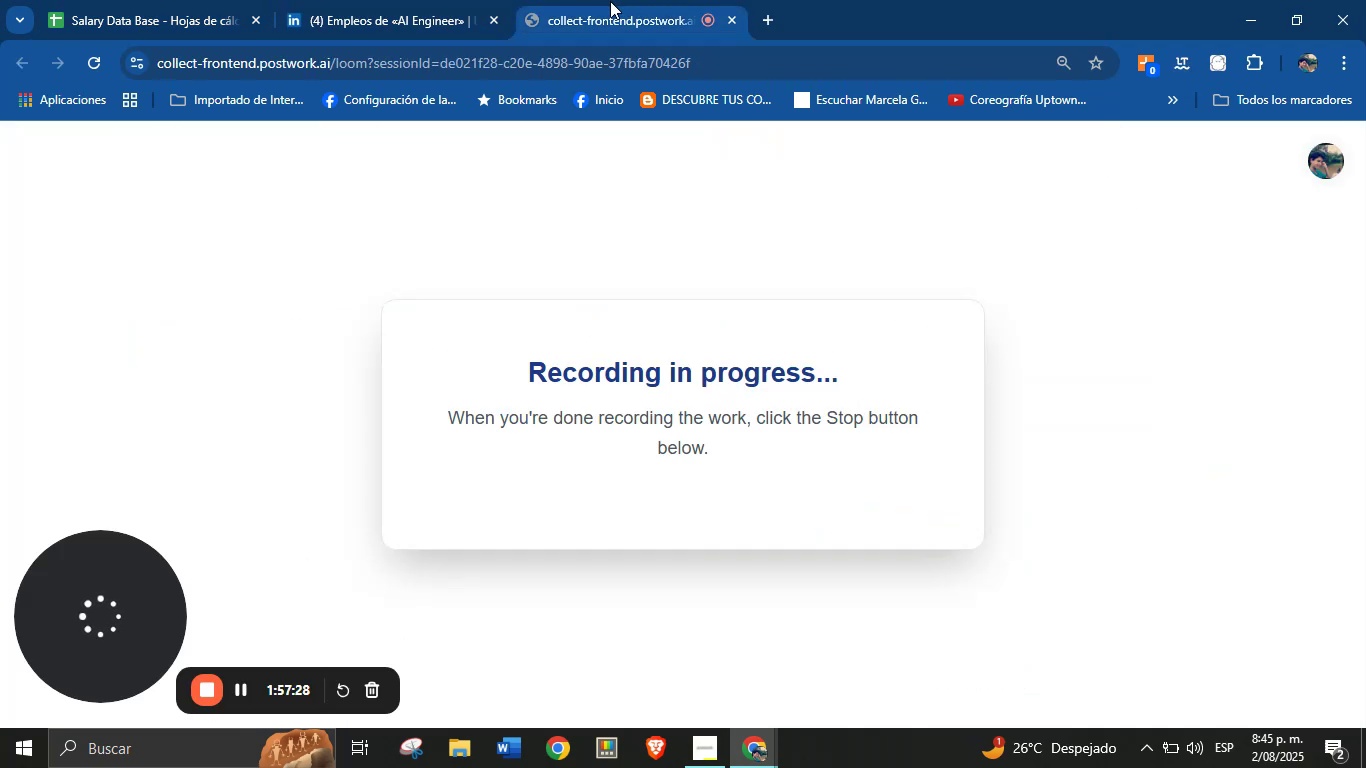 
left_click([280, 0])
 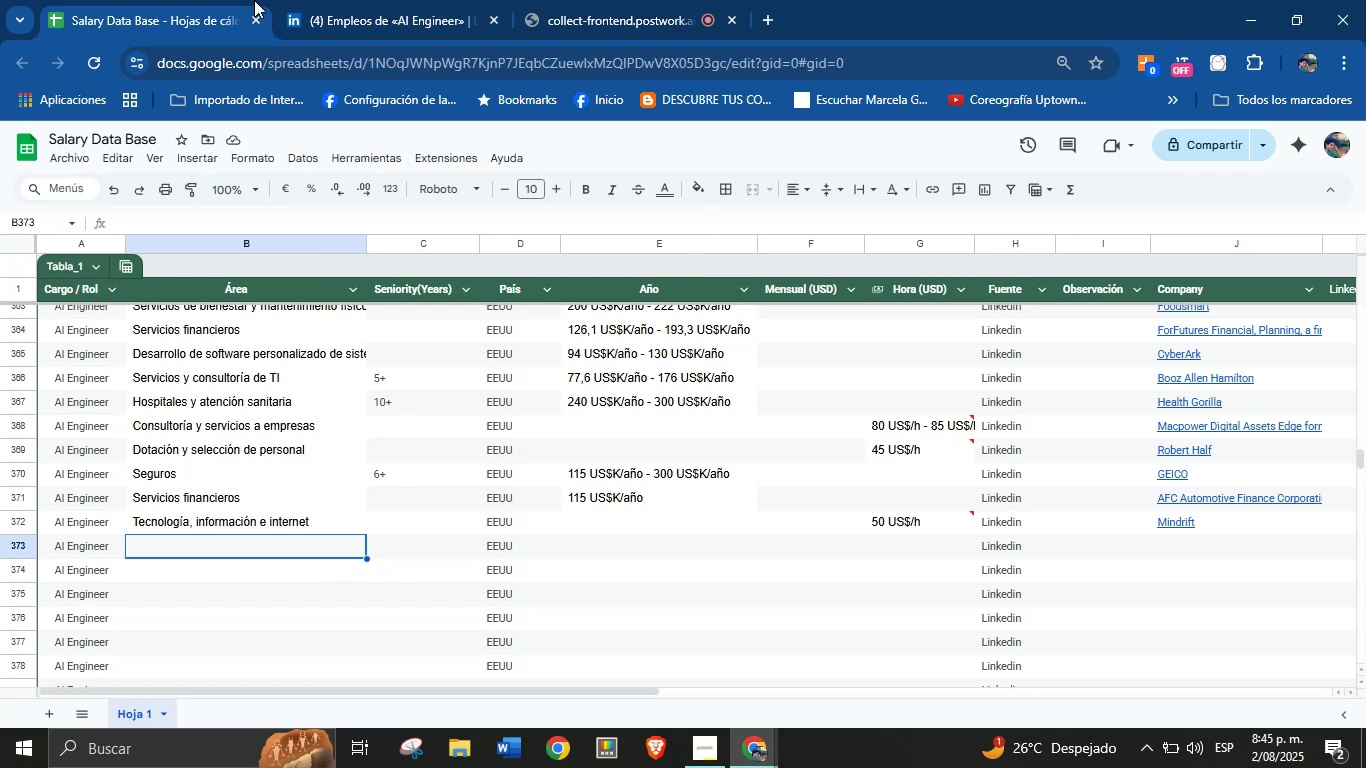 
left_click([402, 0])
 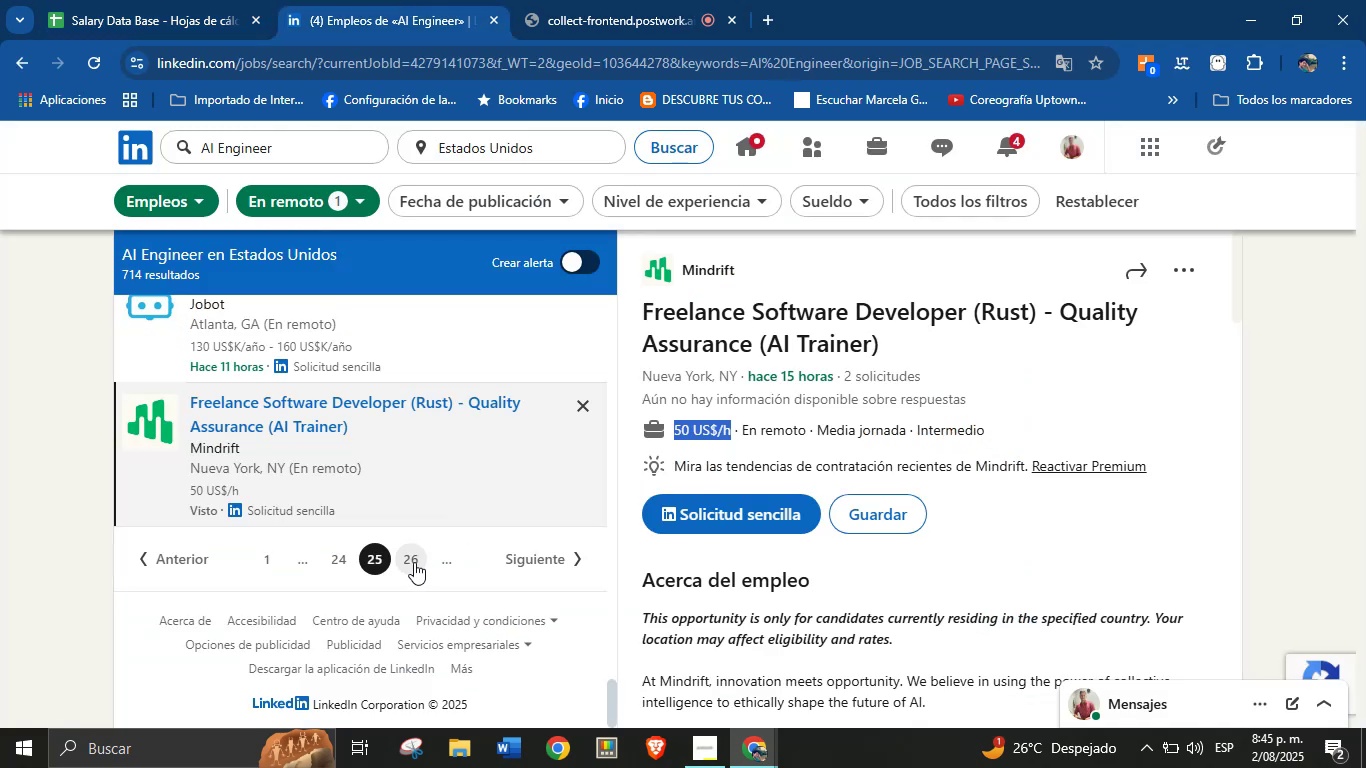 
wait(8.55)
 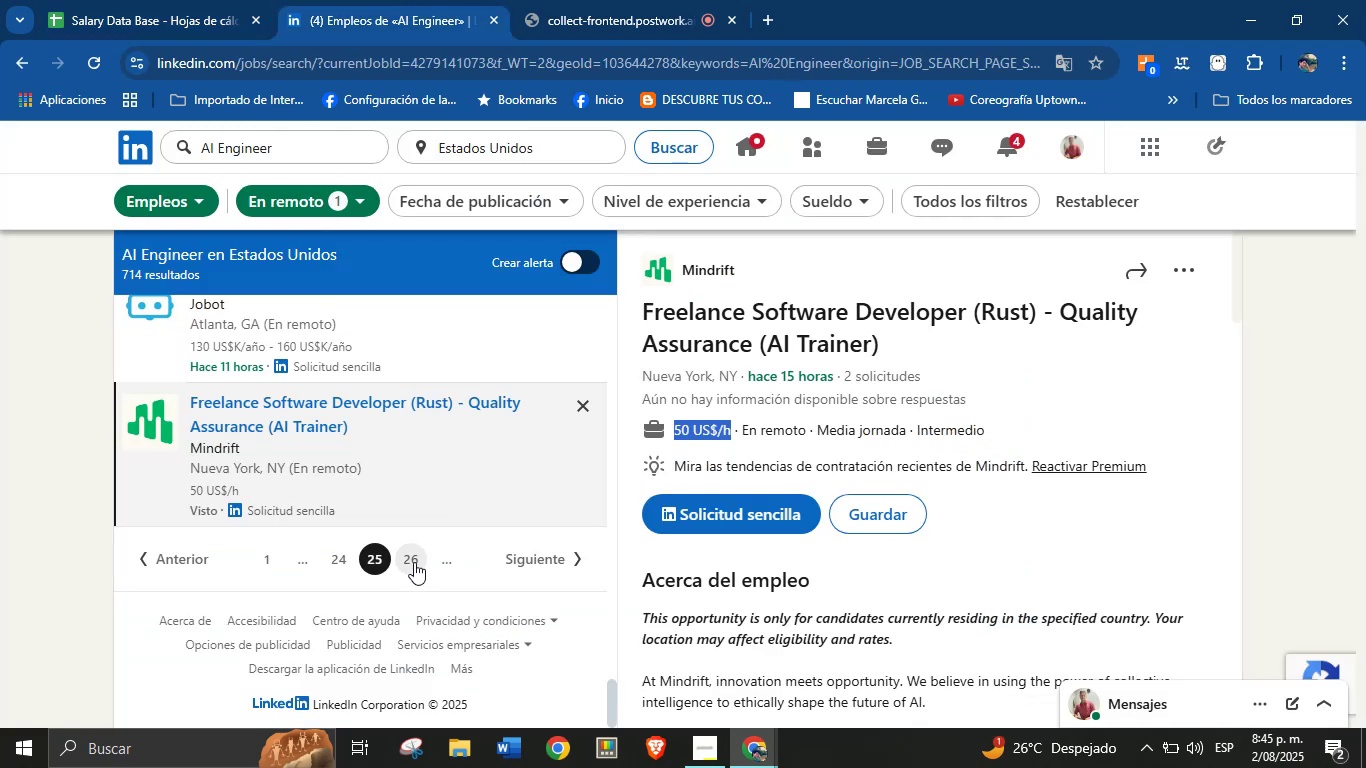 
scroll: coordinate [334, 519], scroll_direction: down, amount: 3.0
 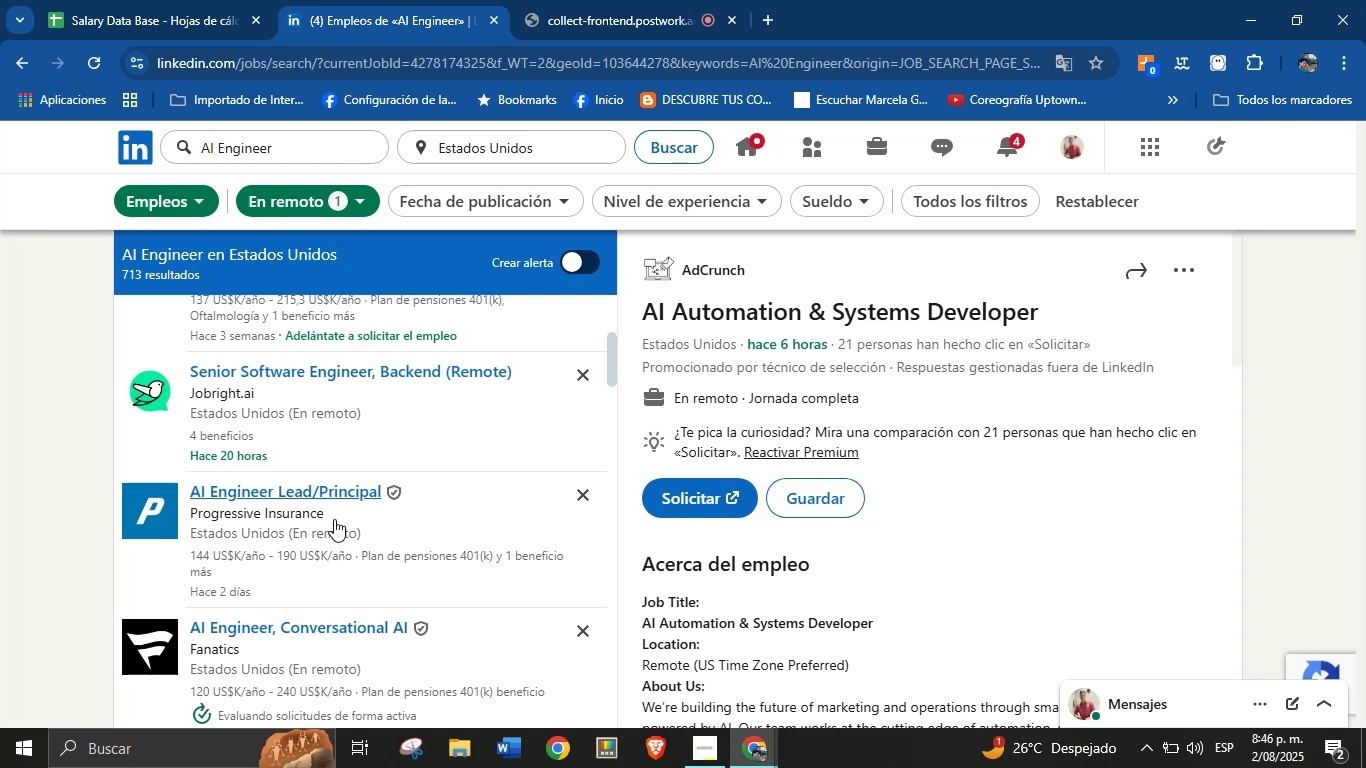 
wait(41.48)
 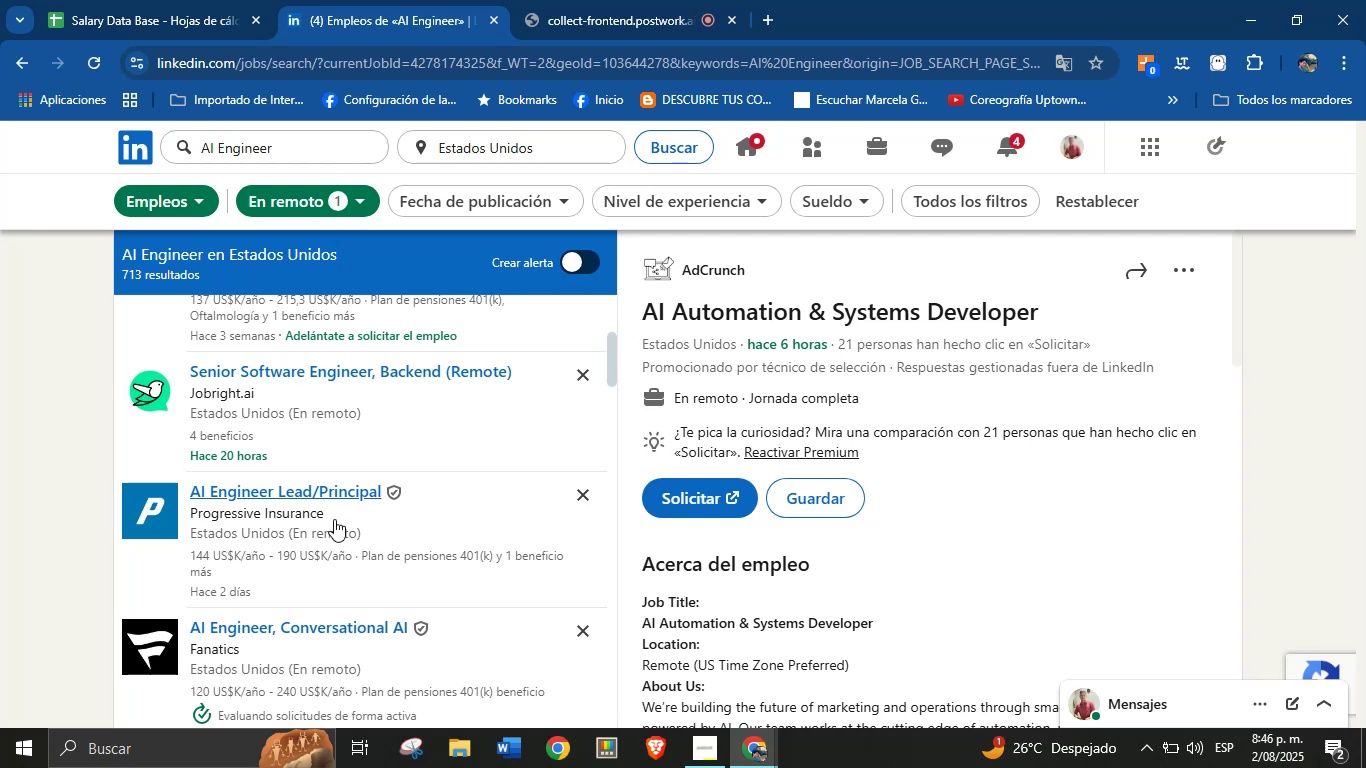 
left_click_drag(start_coordinate=[769, 260], to_coordinate=[682, 268])
 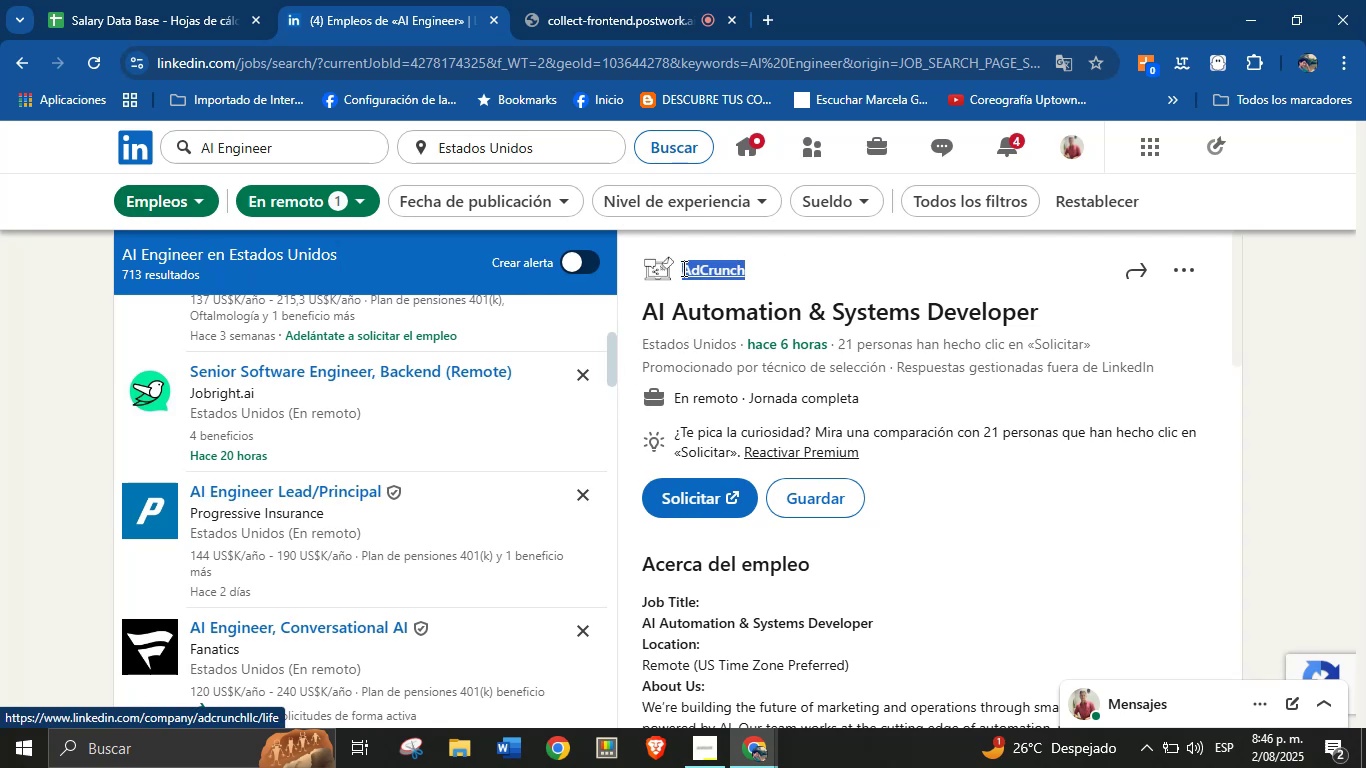 
key(Control+C)
 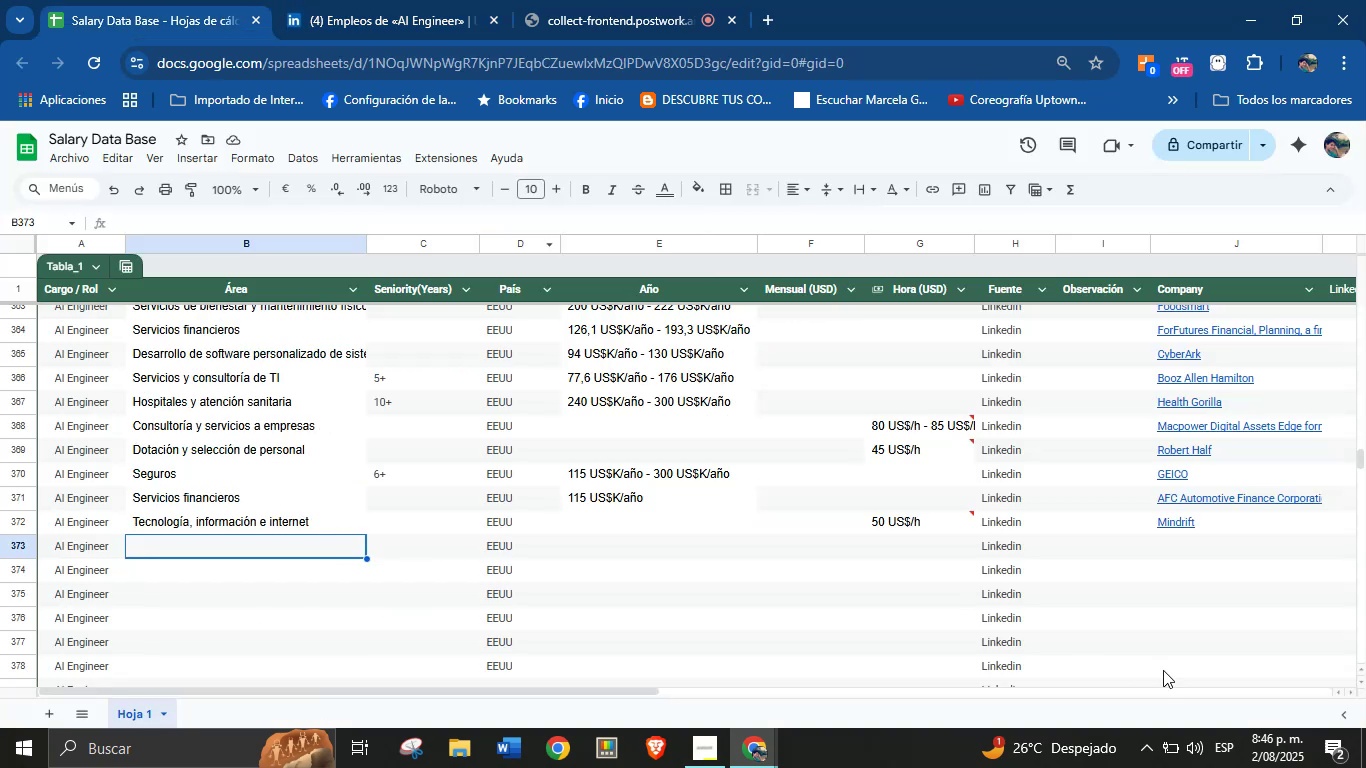 
left_click([1171, 541])
 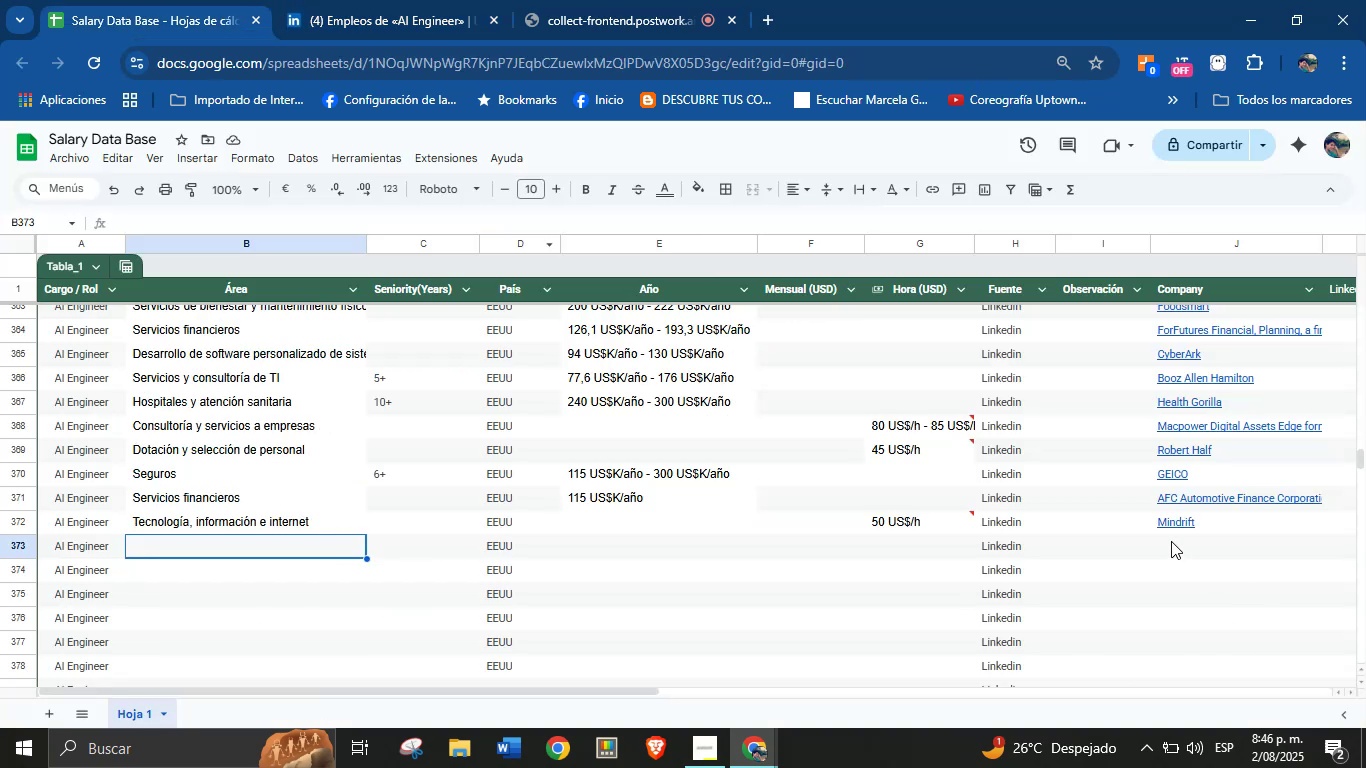 
key(Control+V)
 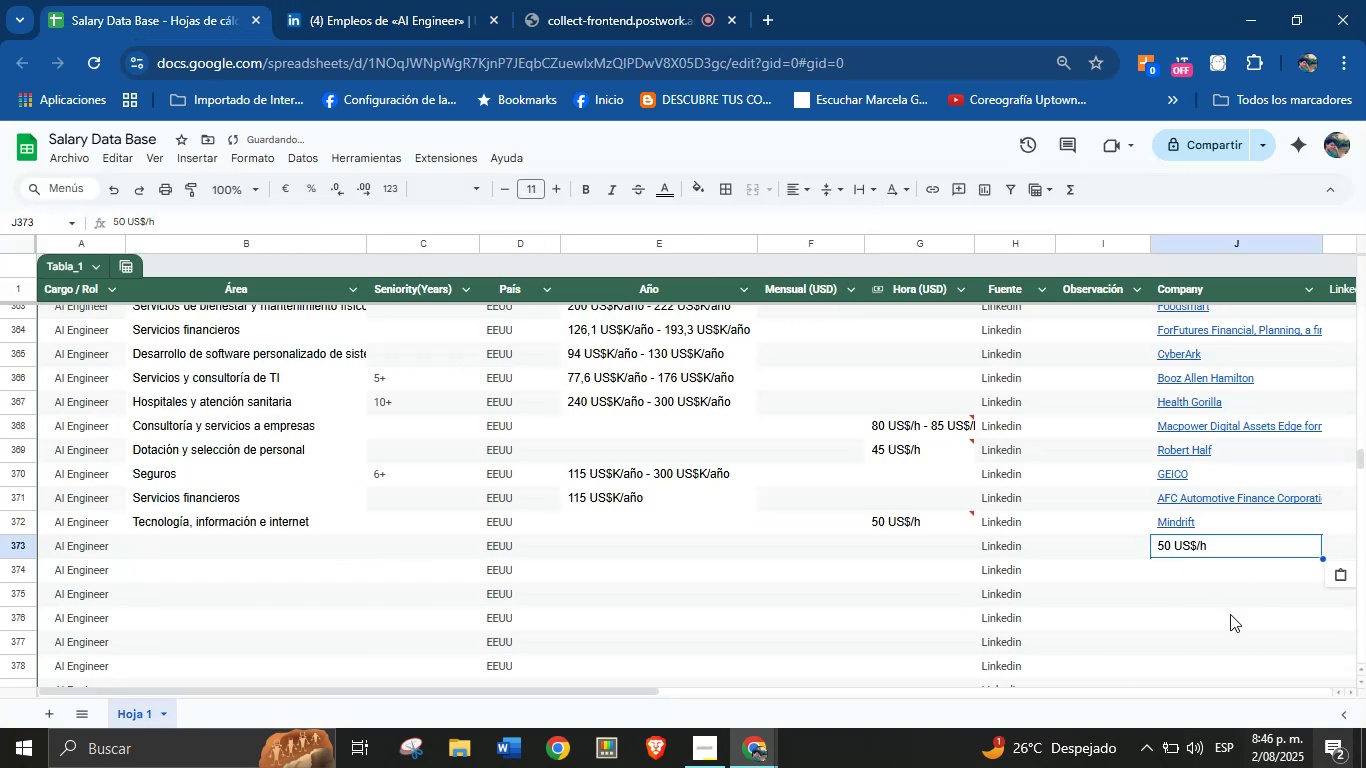 
key(Control+Z)
 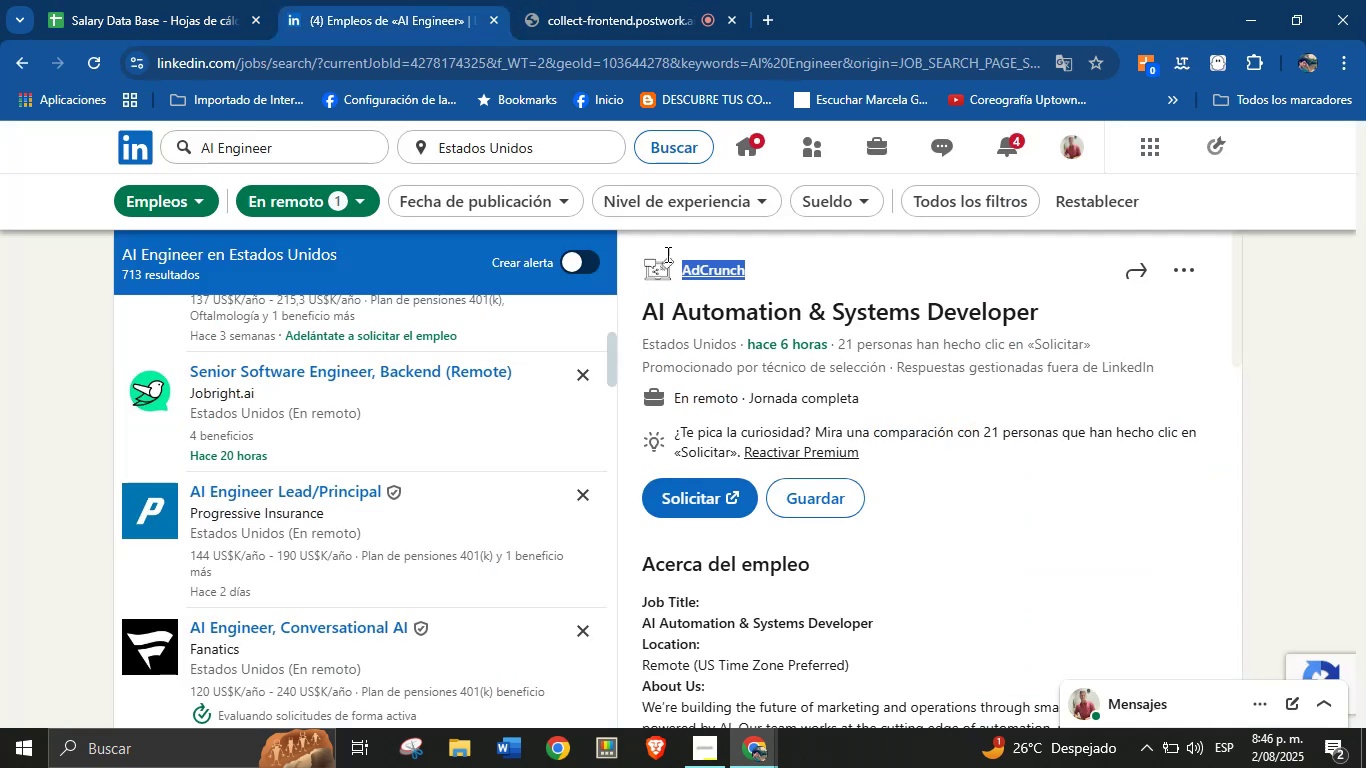 
left_click([792, 274])
 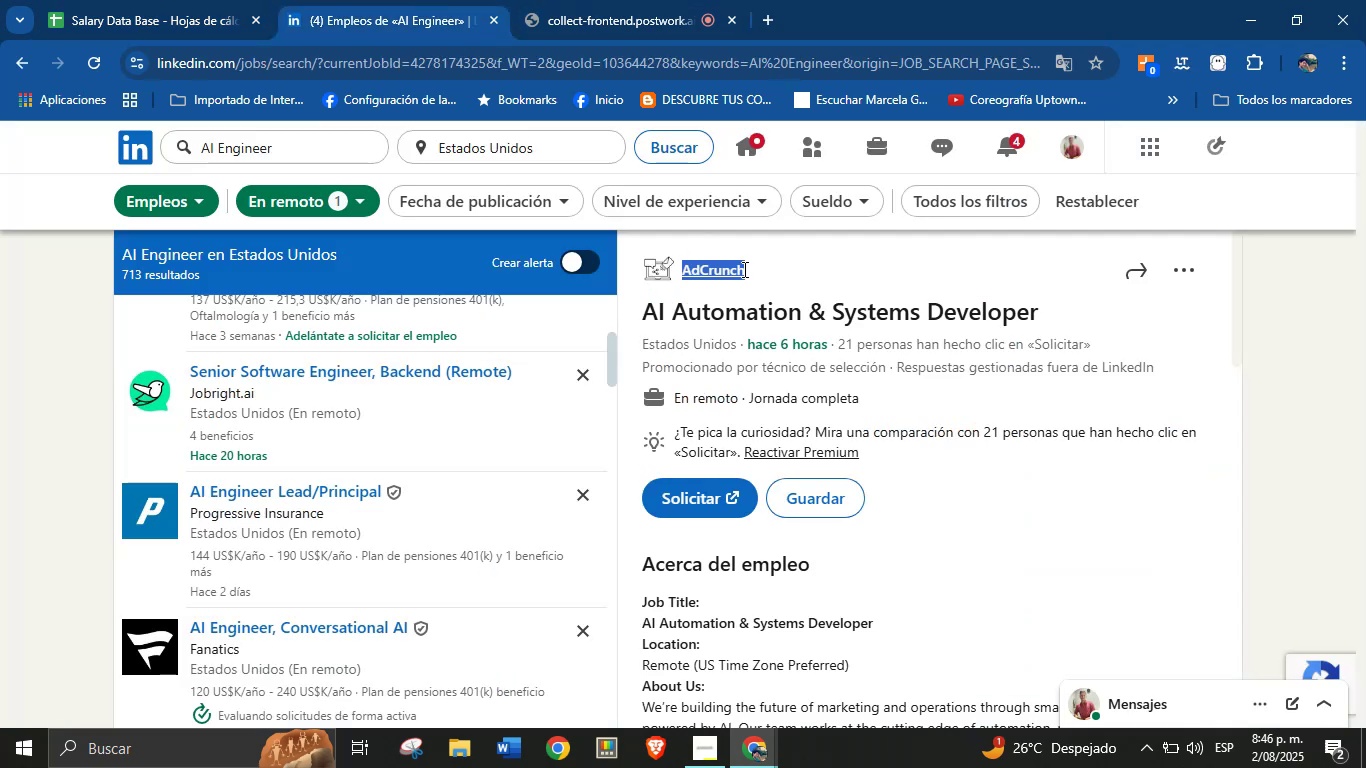 
left_click([759, 269])
 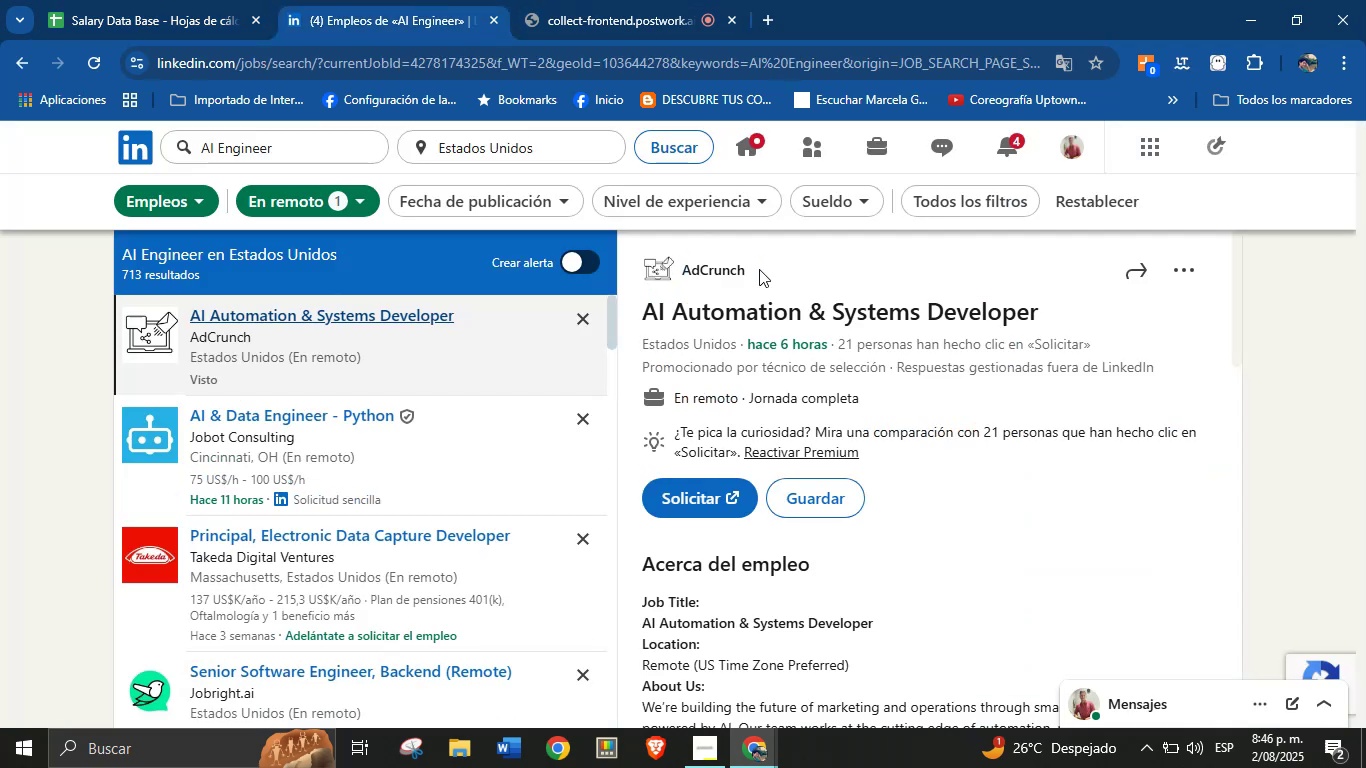 
left_click_drag(start_coordinate=[756, 269], to_coordinate=[684, 270])
 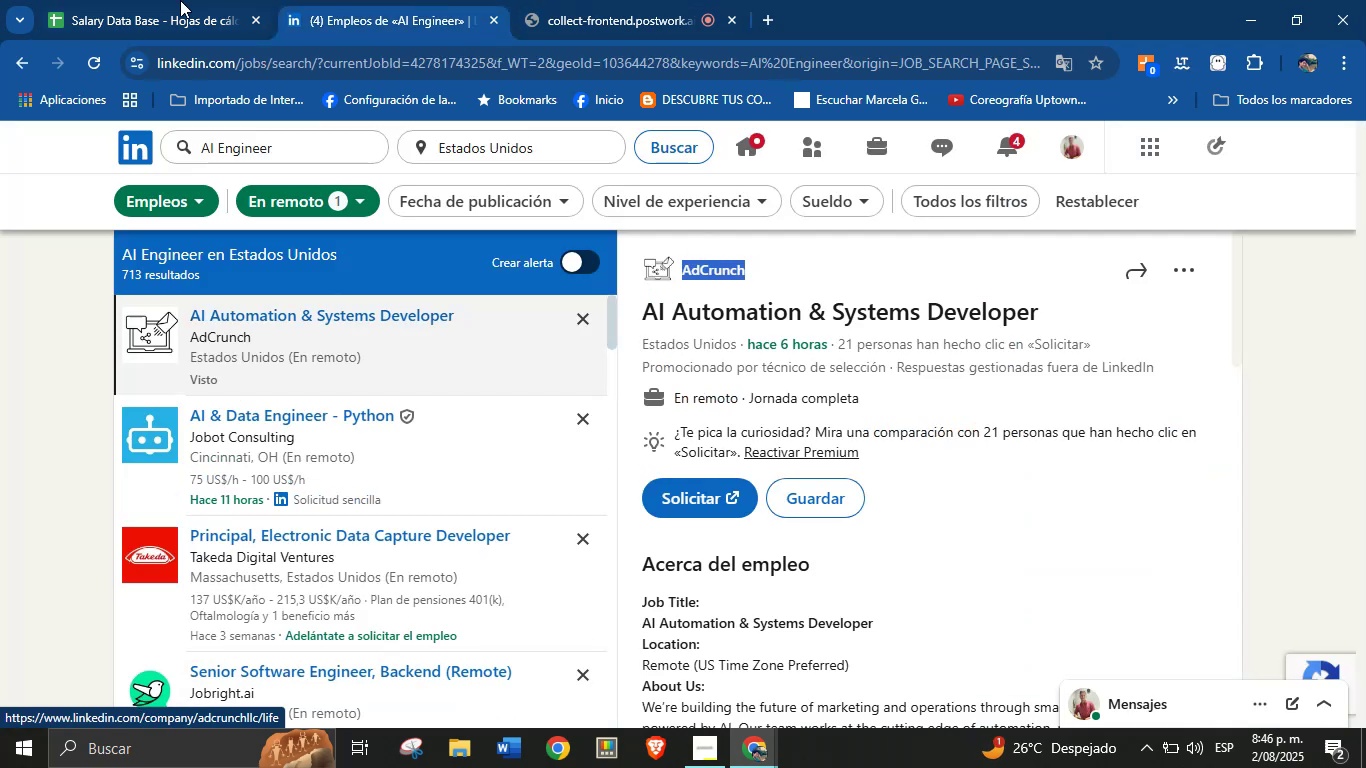 
key(Control+C)
 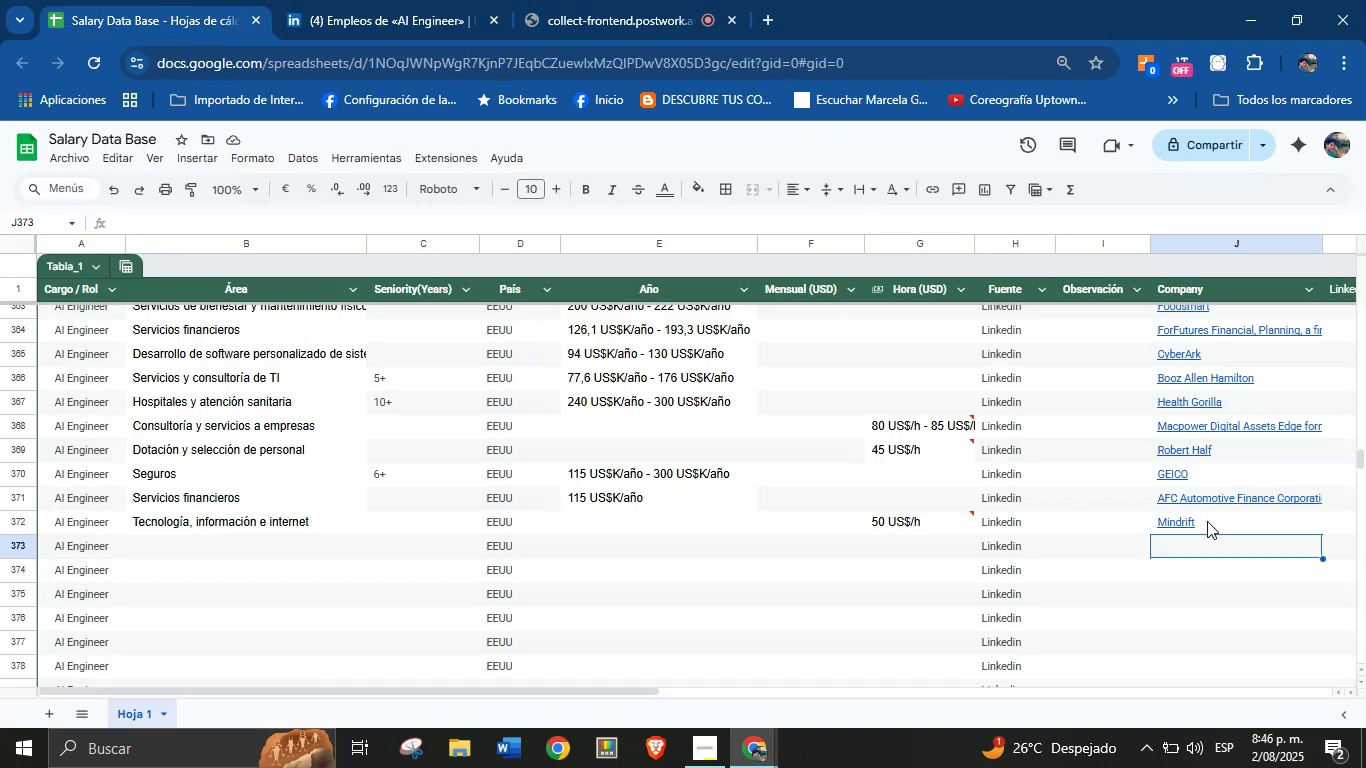 
left_click([1197, 536])
 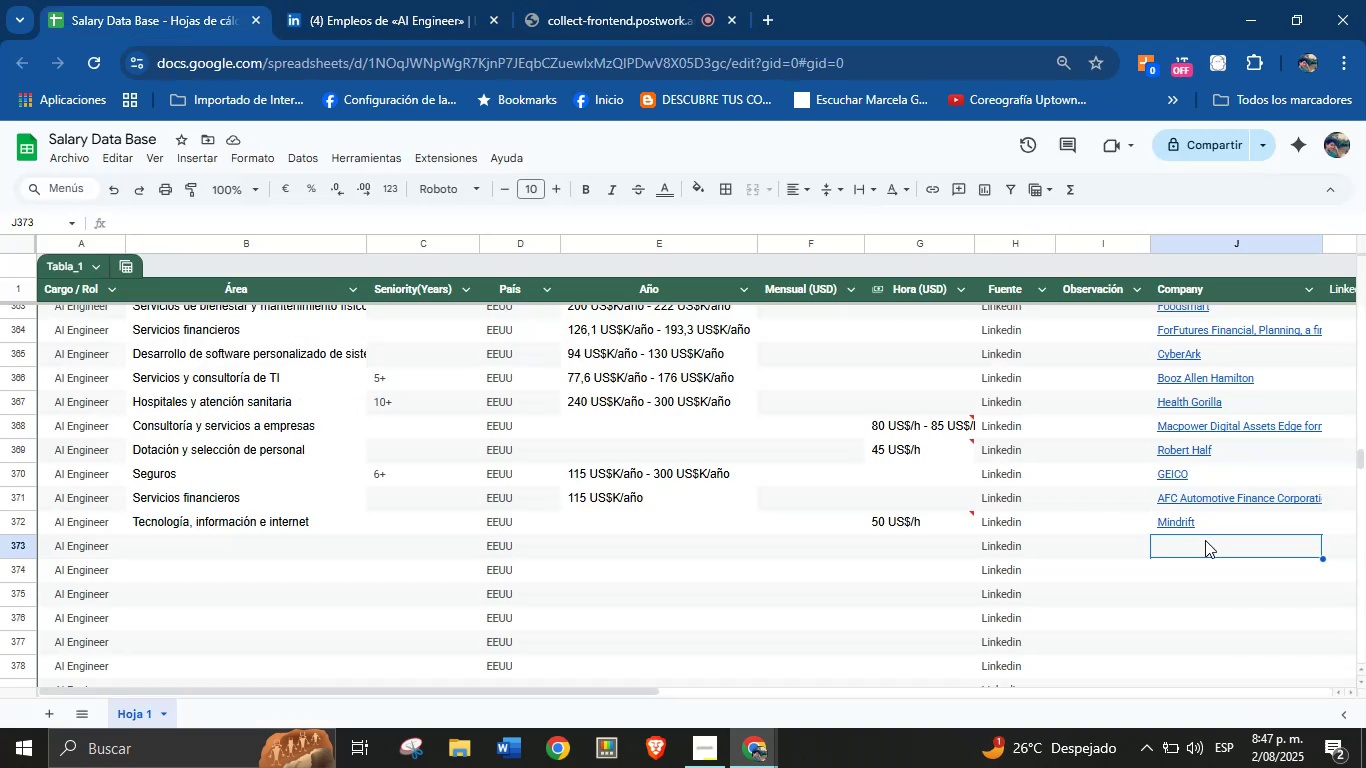 
left_click([1205, 541])
 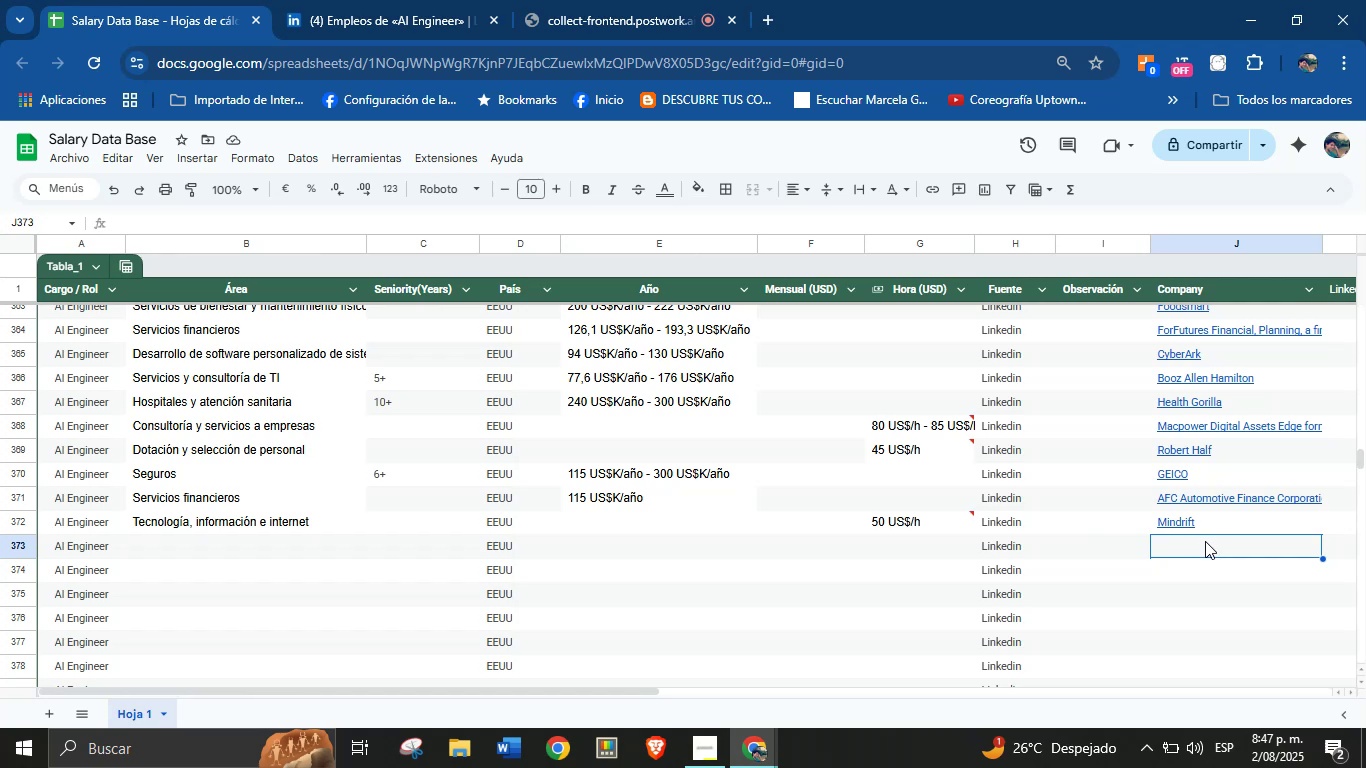 
key(Control+V)
 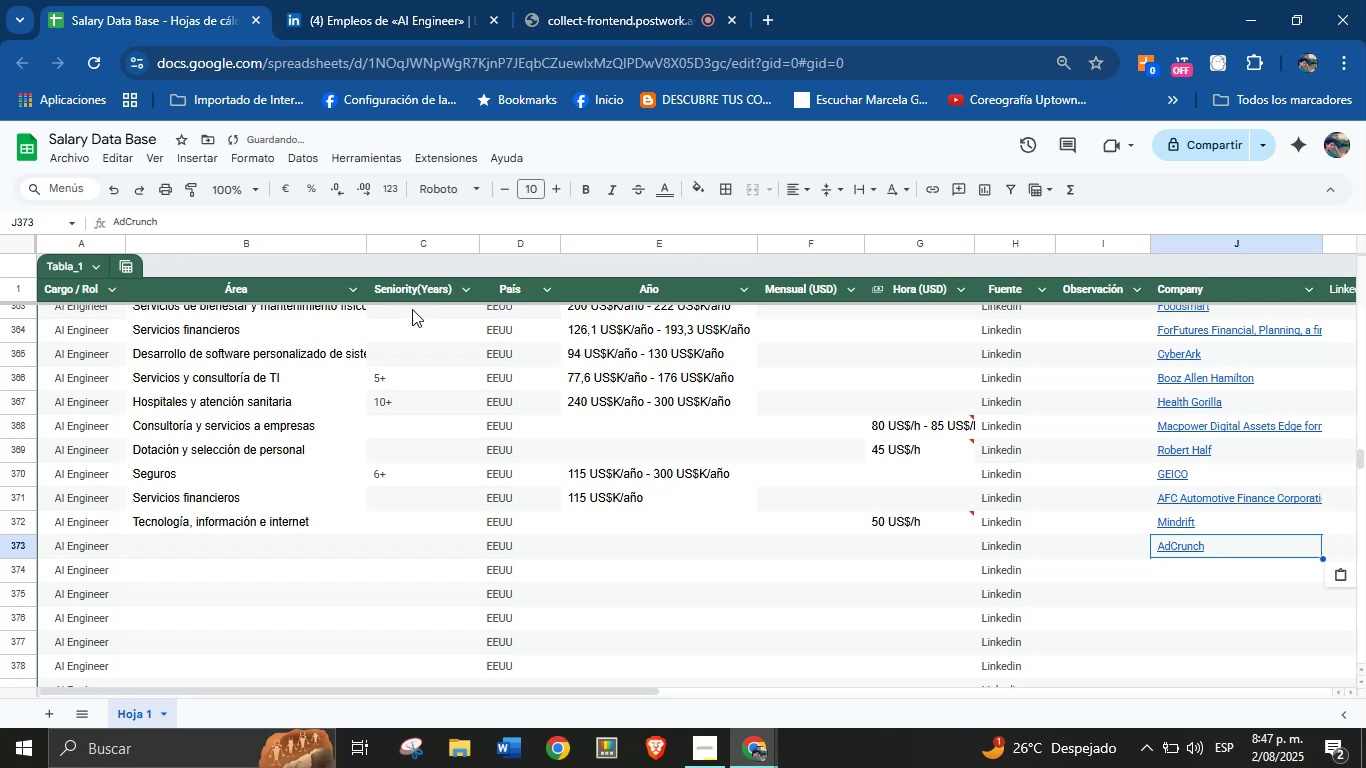 
left_click([326, 0])
 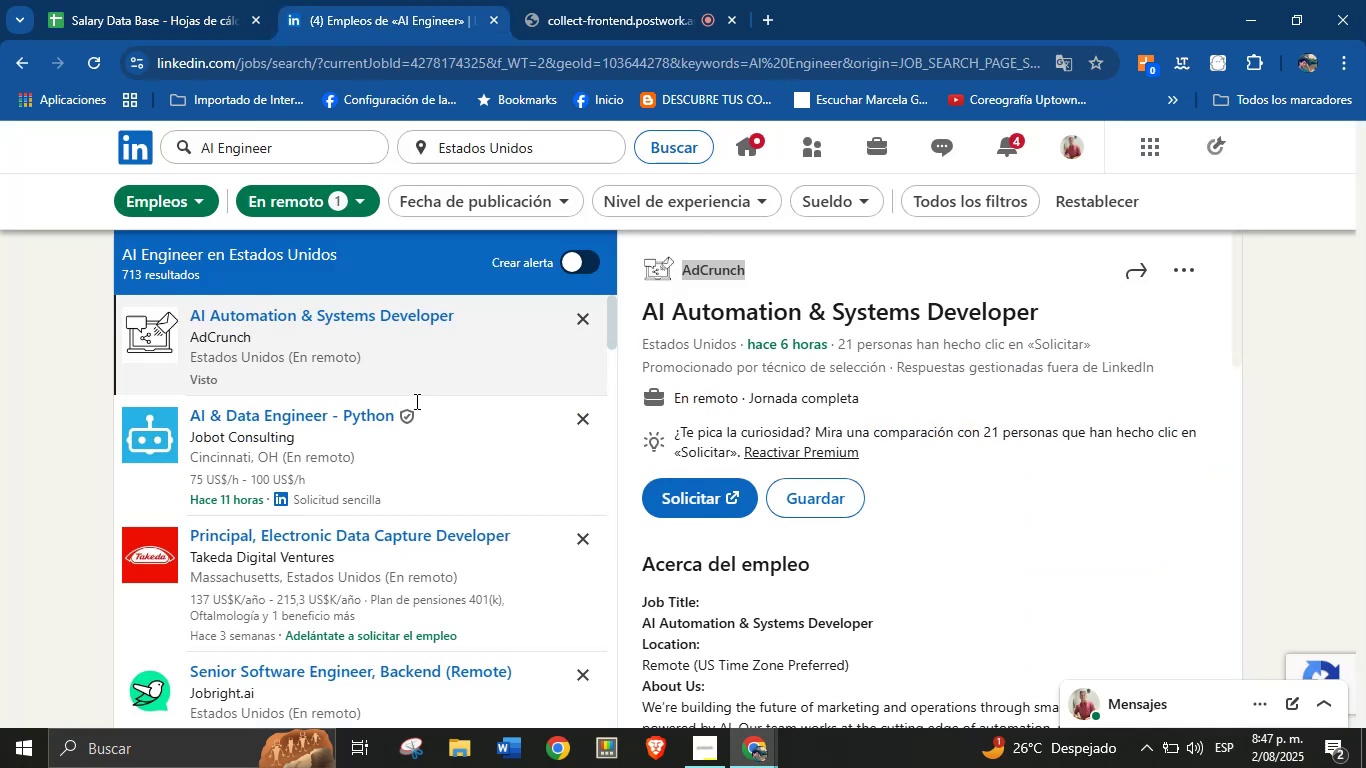 
scroll: coordinate [963, 462], scroll_direction: down, amount: 18.0
 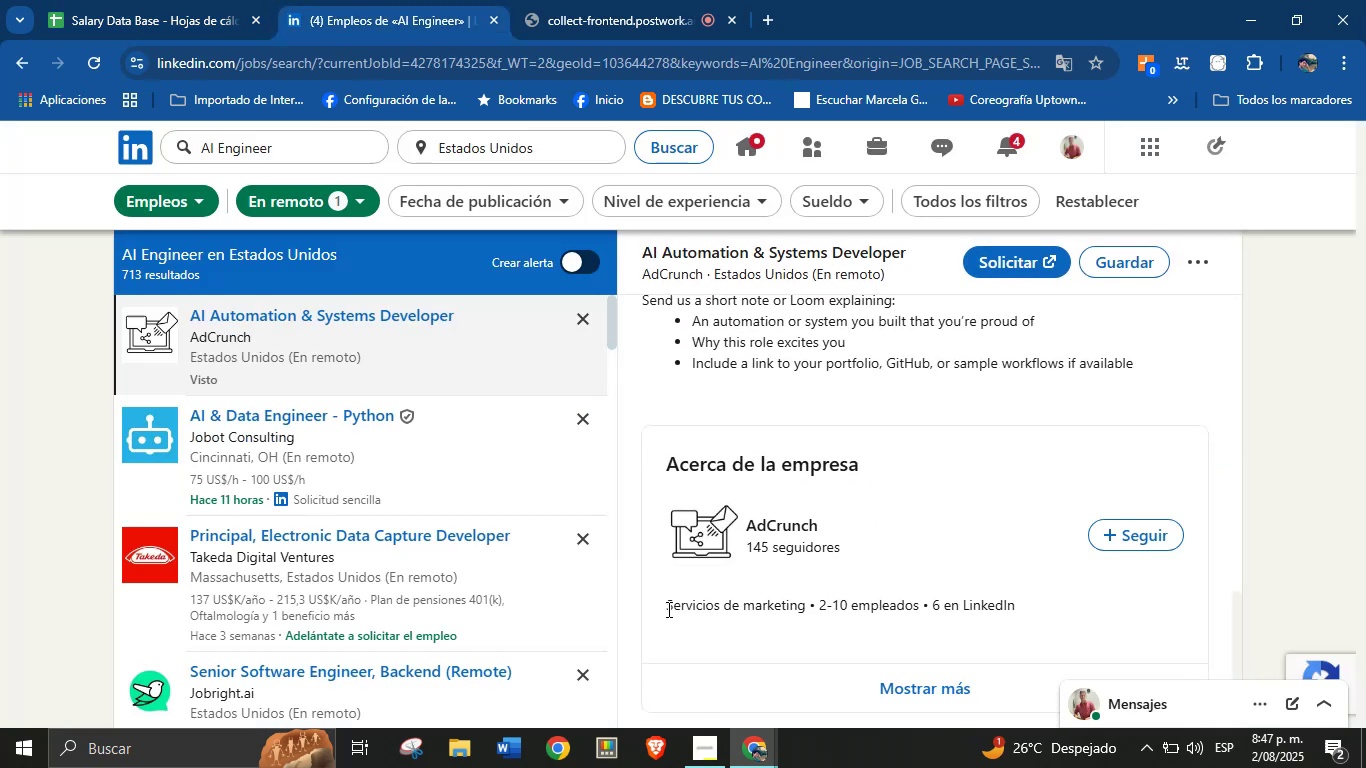 
left_click_drag(start_coordinate=[660, 608], to_coordinate=[810, 609])
 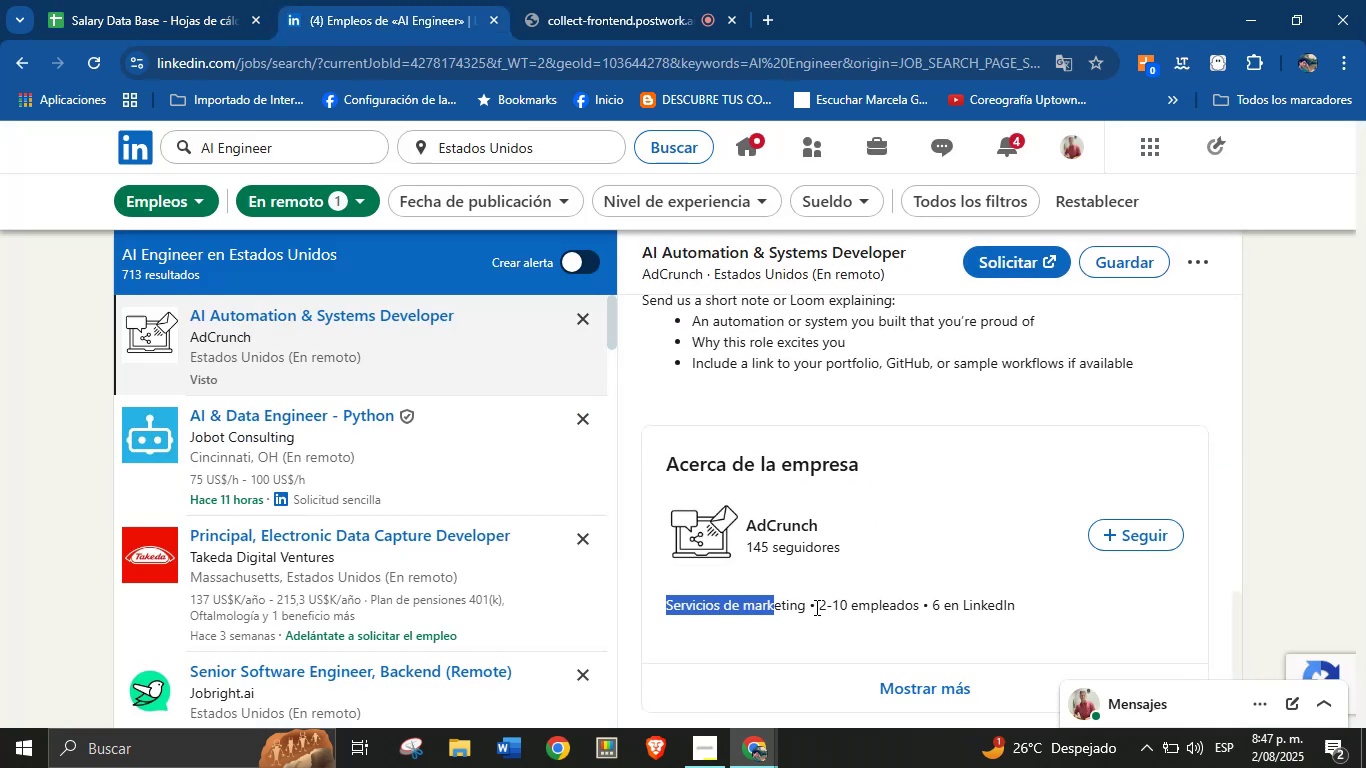 
left_click([813, 608])
 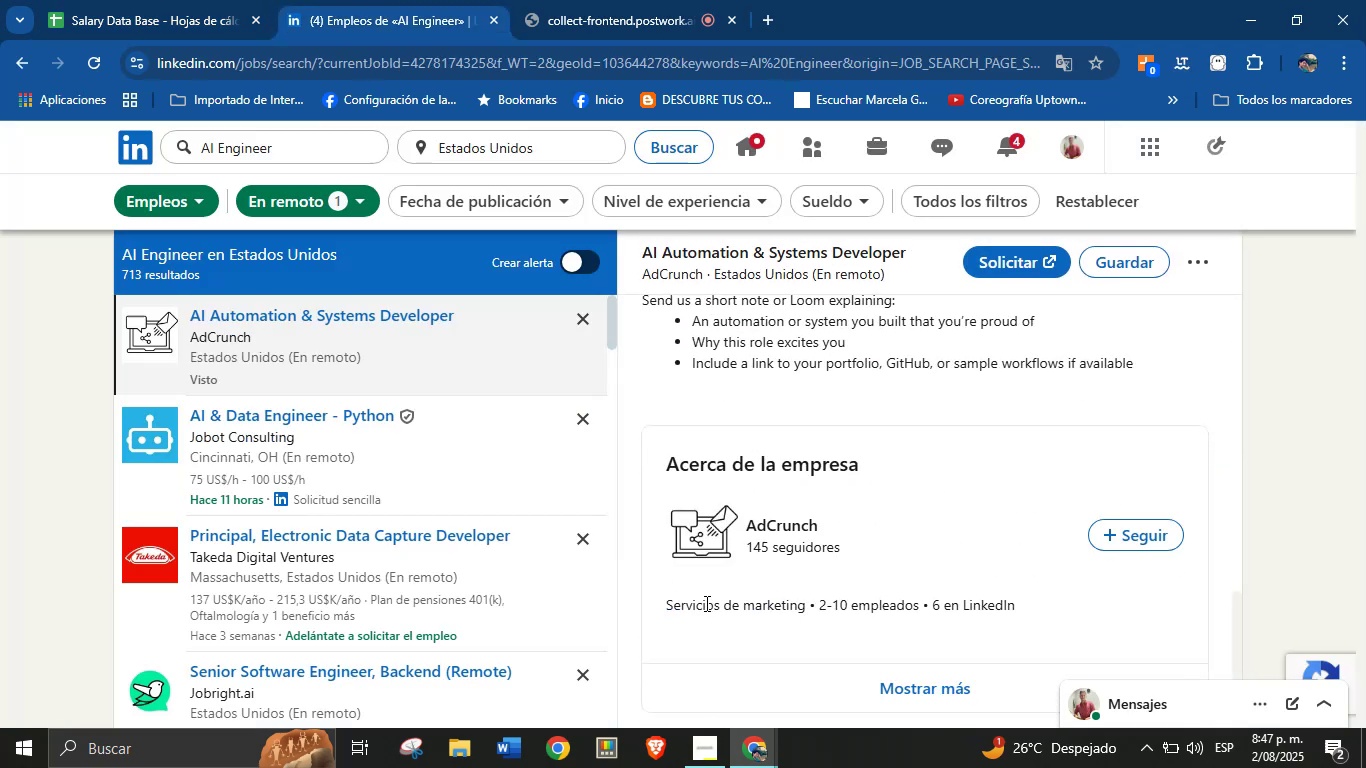 
left_click_drag(start_coordinate=[657, 603], to_coordinate=[812, 611])
 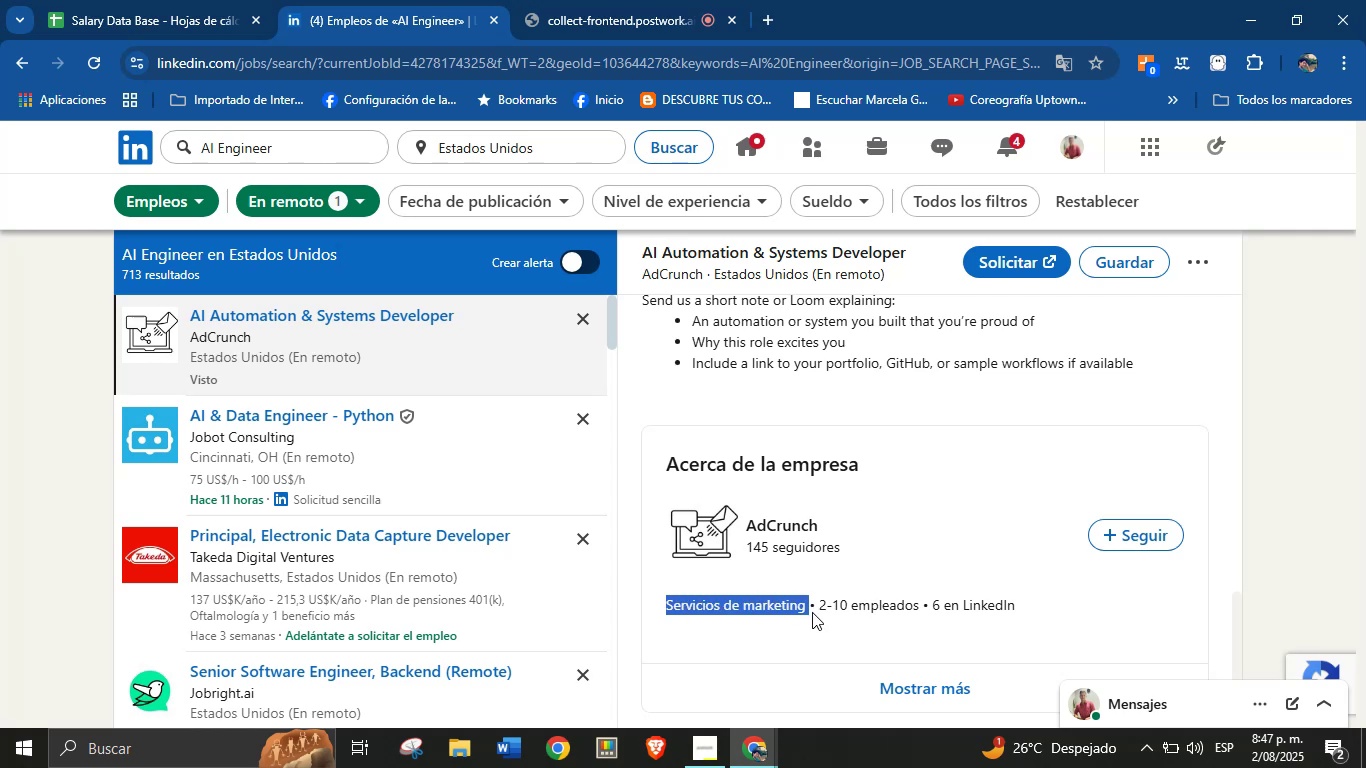 
key(Control+C)
 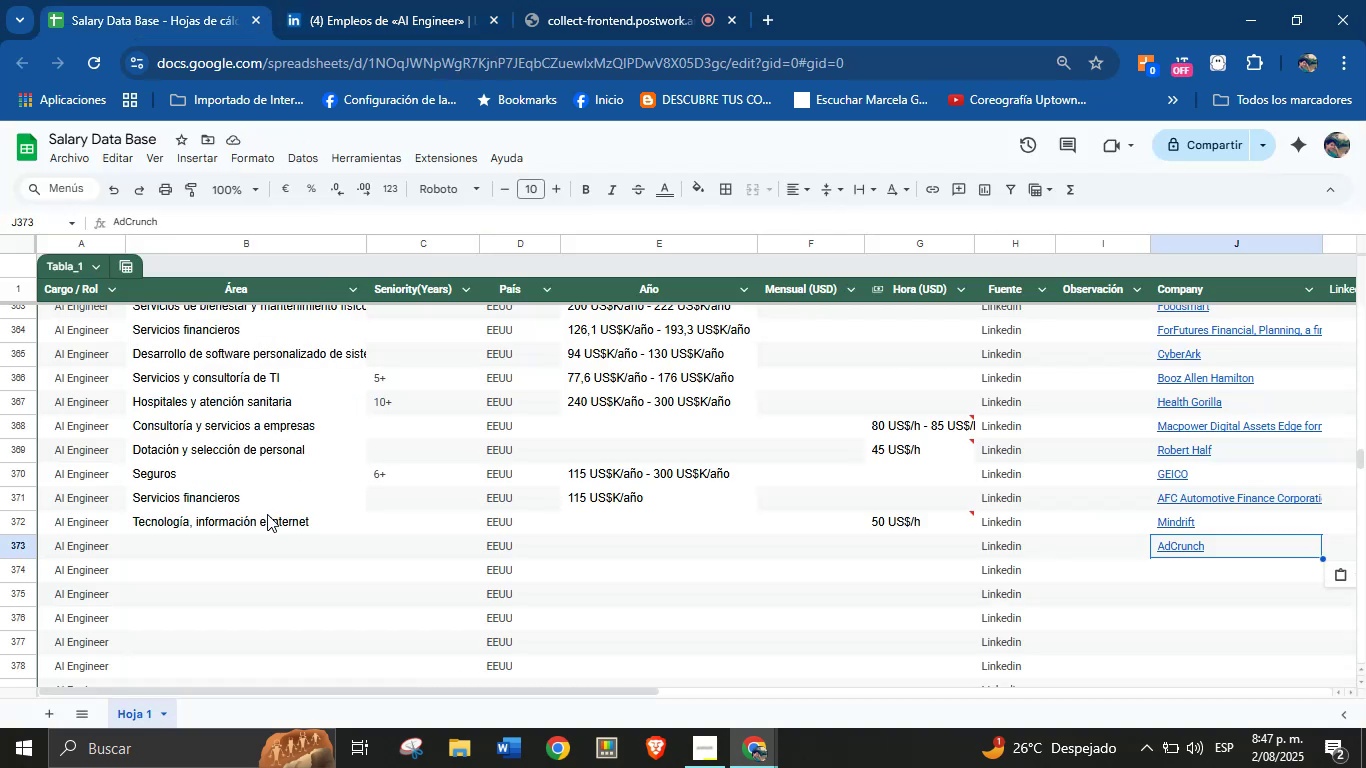 
left_click([265, 543])
 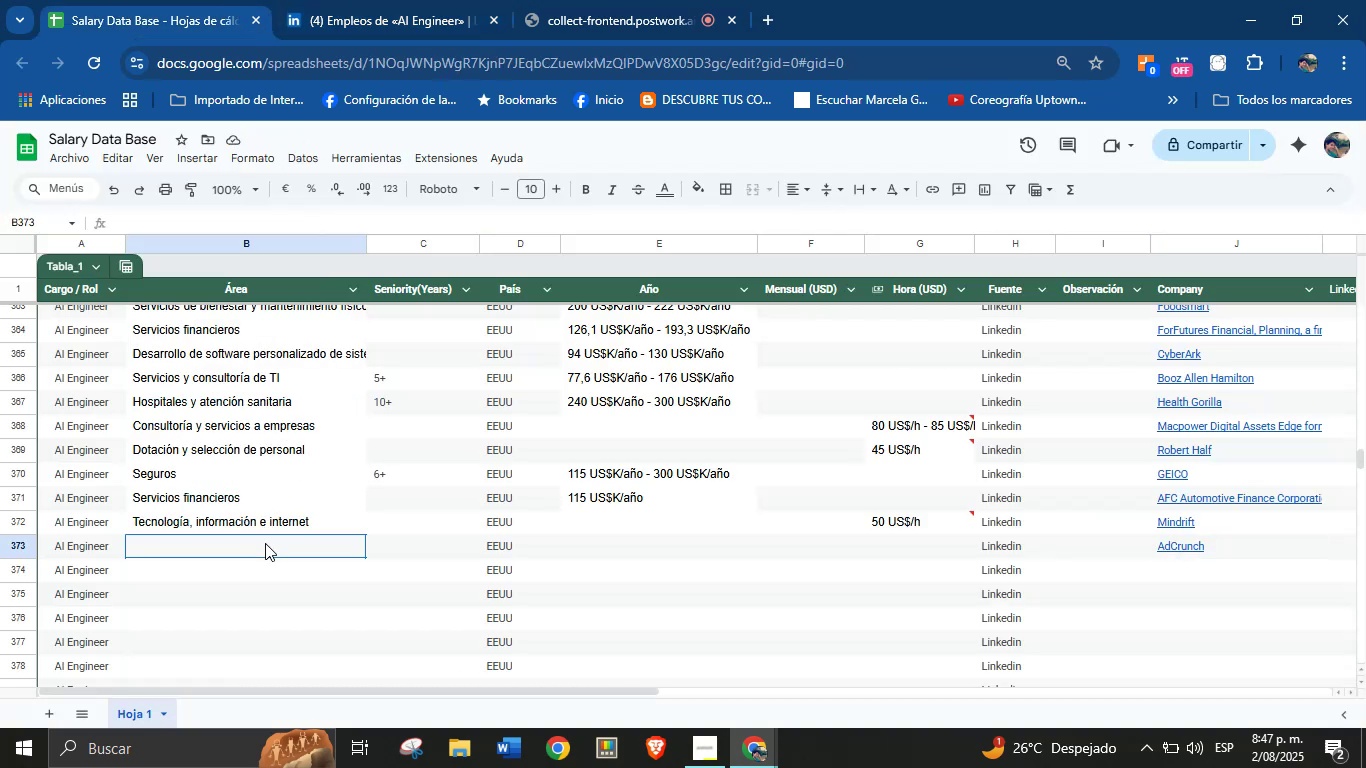 
key(Control+V)
 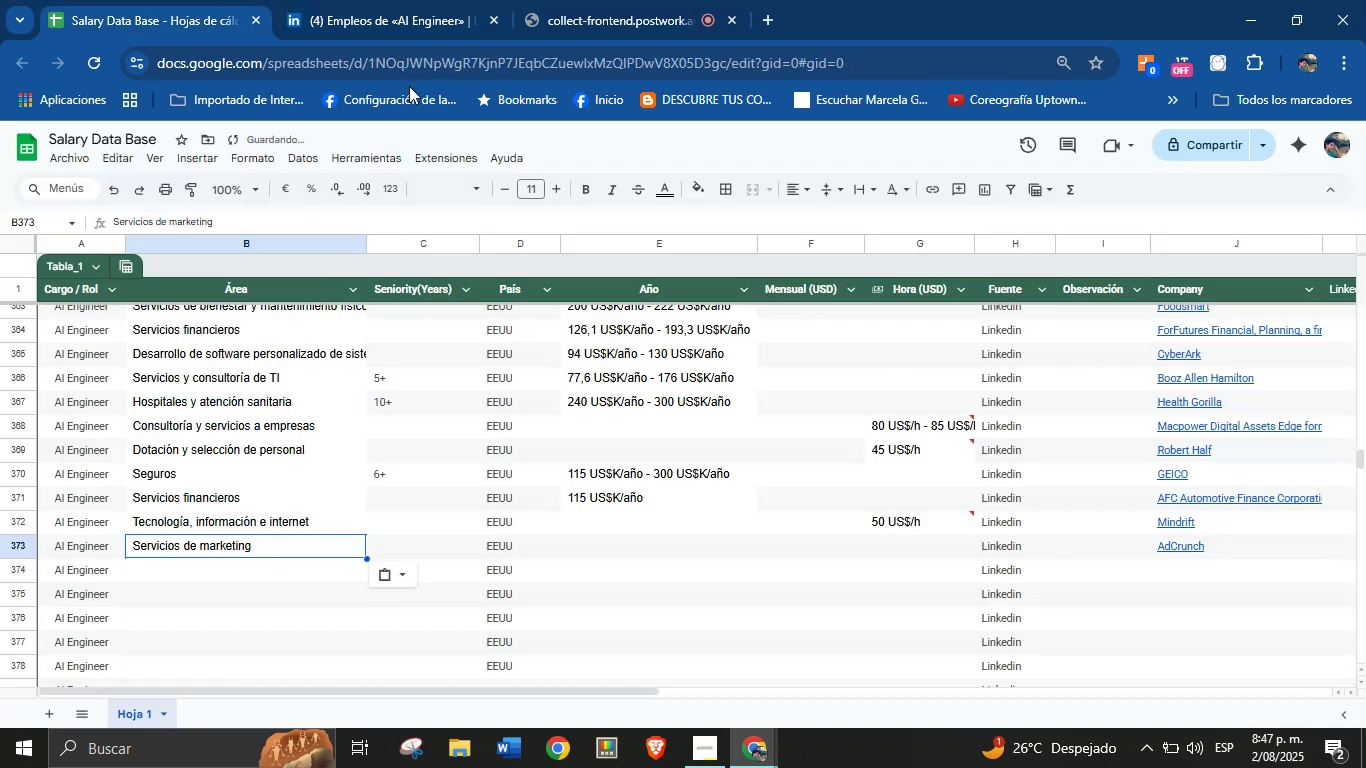 
left_click([479, 0])
 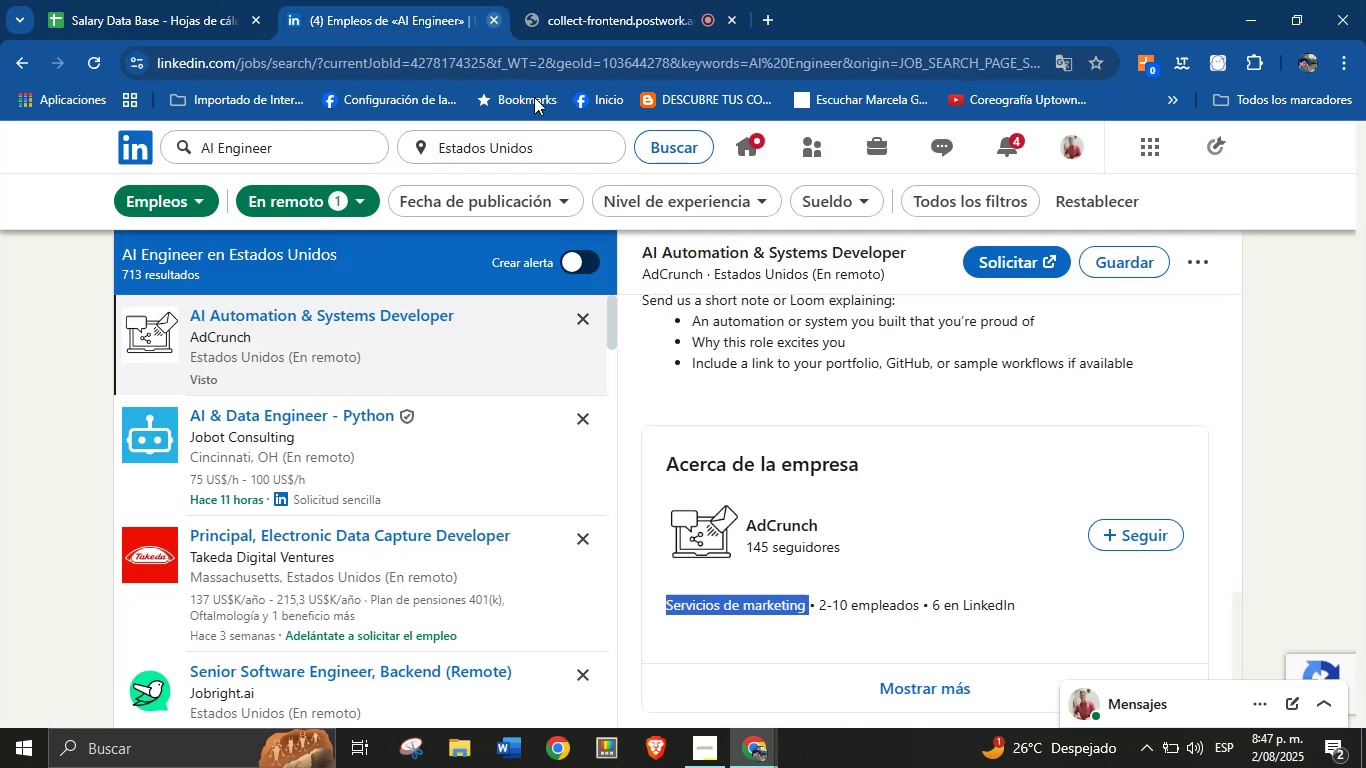 
scroll: coordinate [824, 416], scroll_direction: up, amount: 13.0
 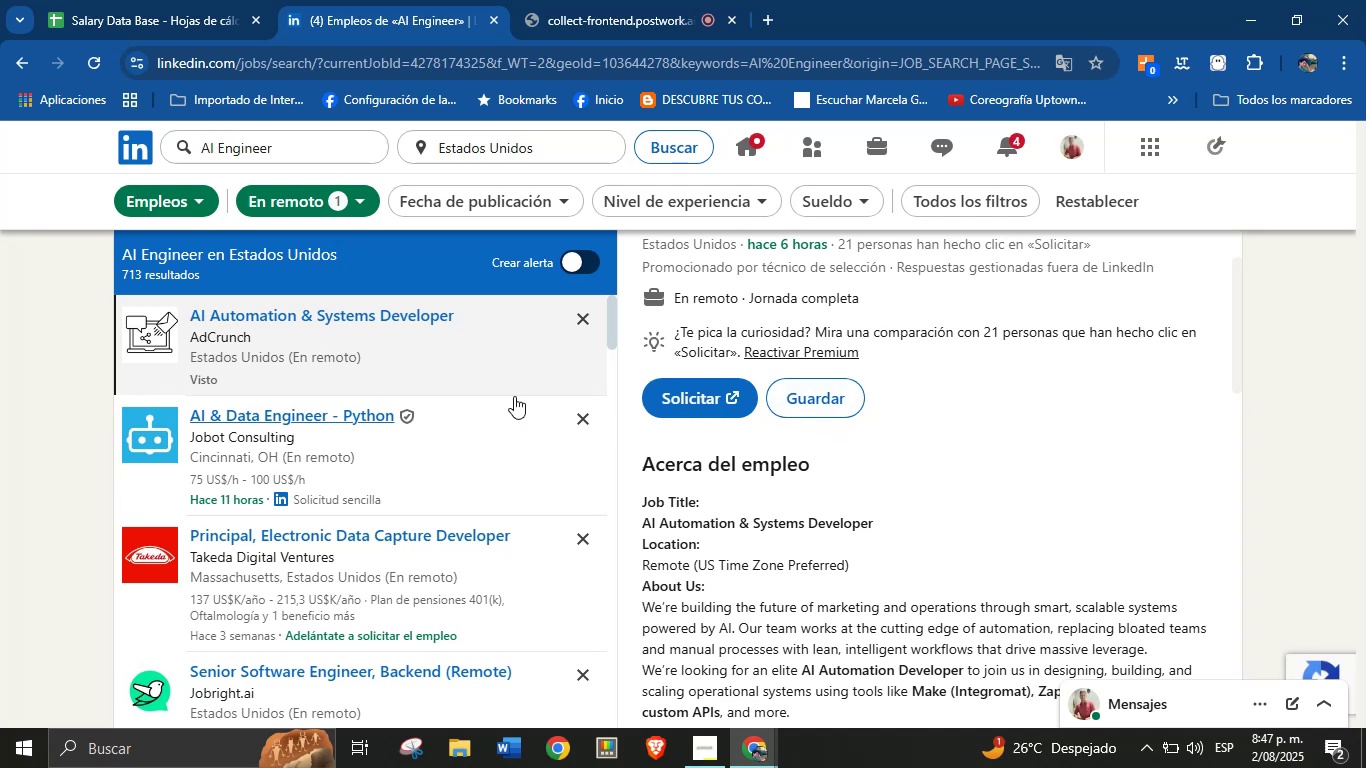 
left_click([198, 0])
 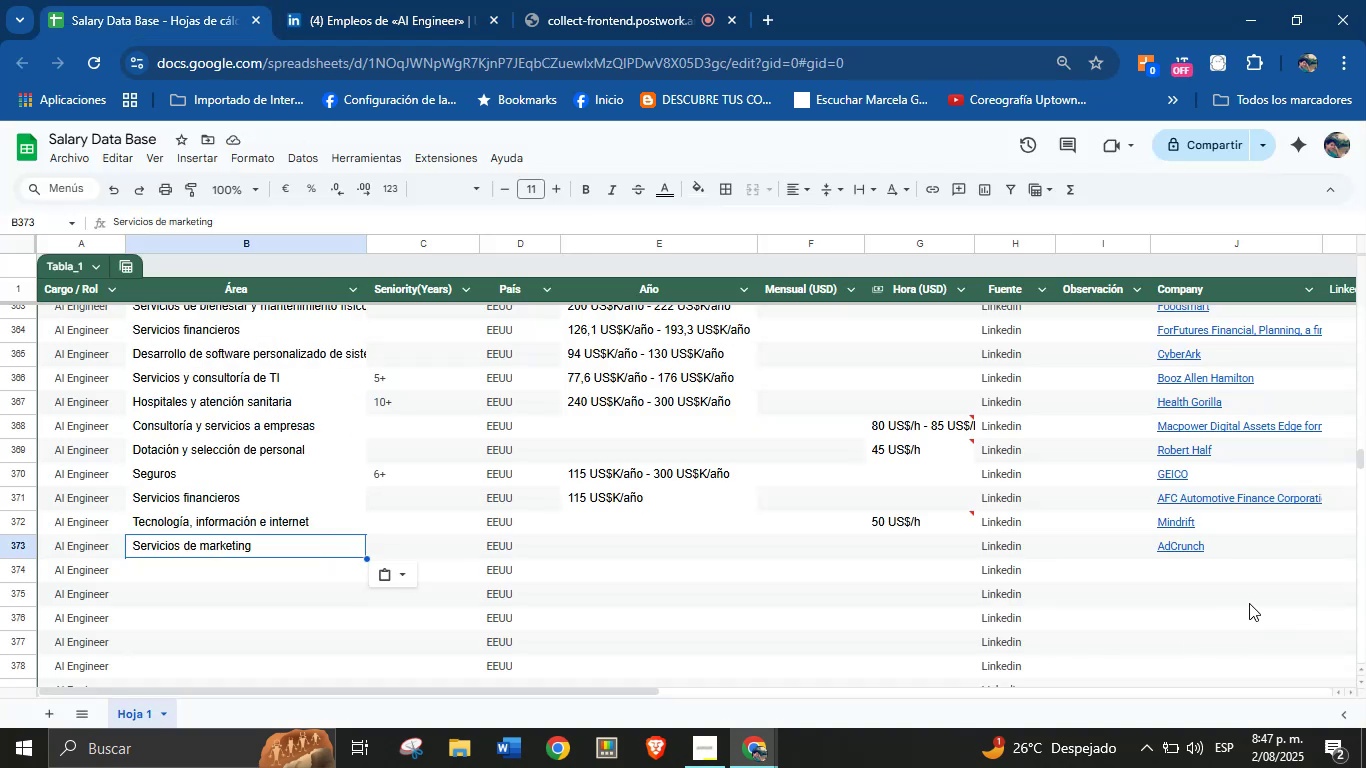 
left_click([1195, 557])
 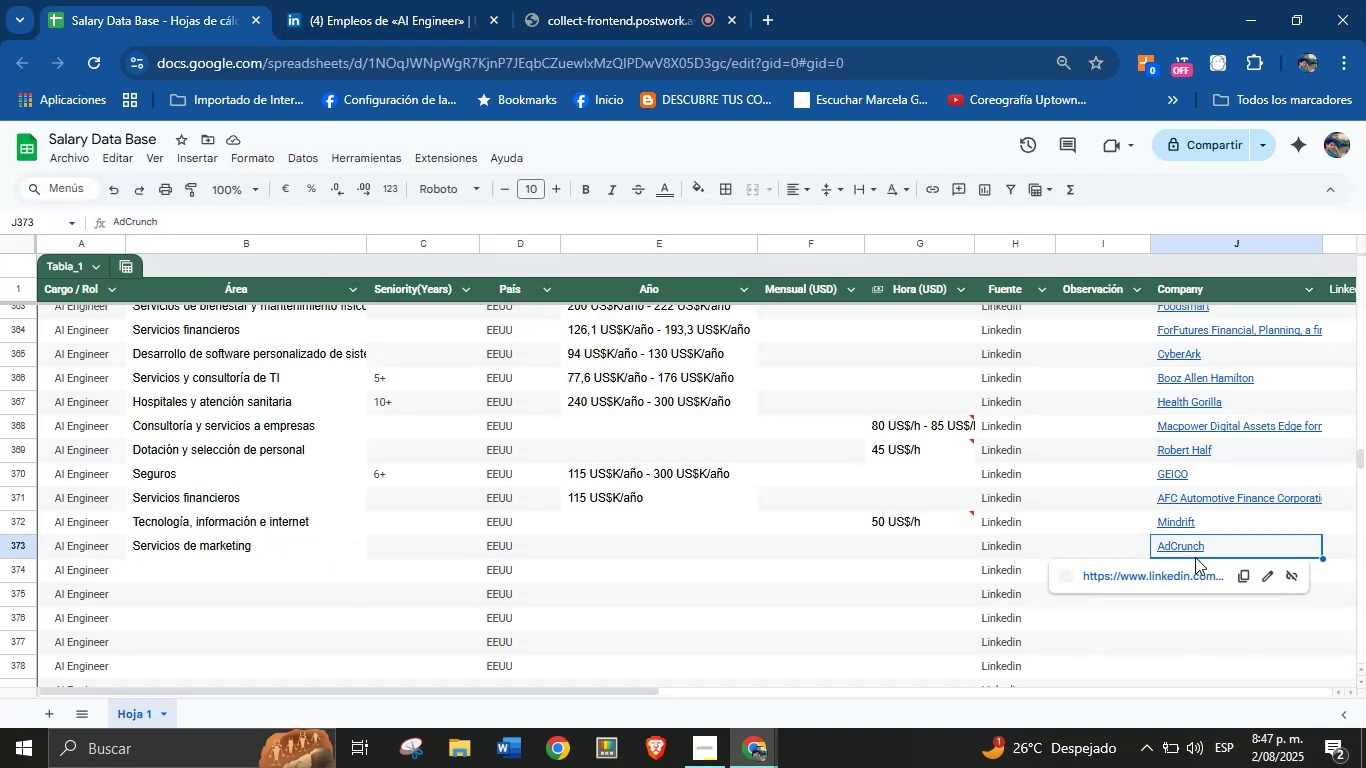 
key(Control+Z)
 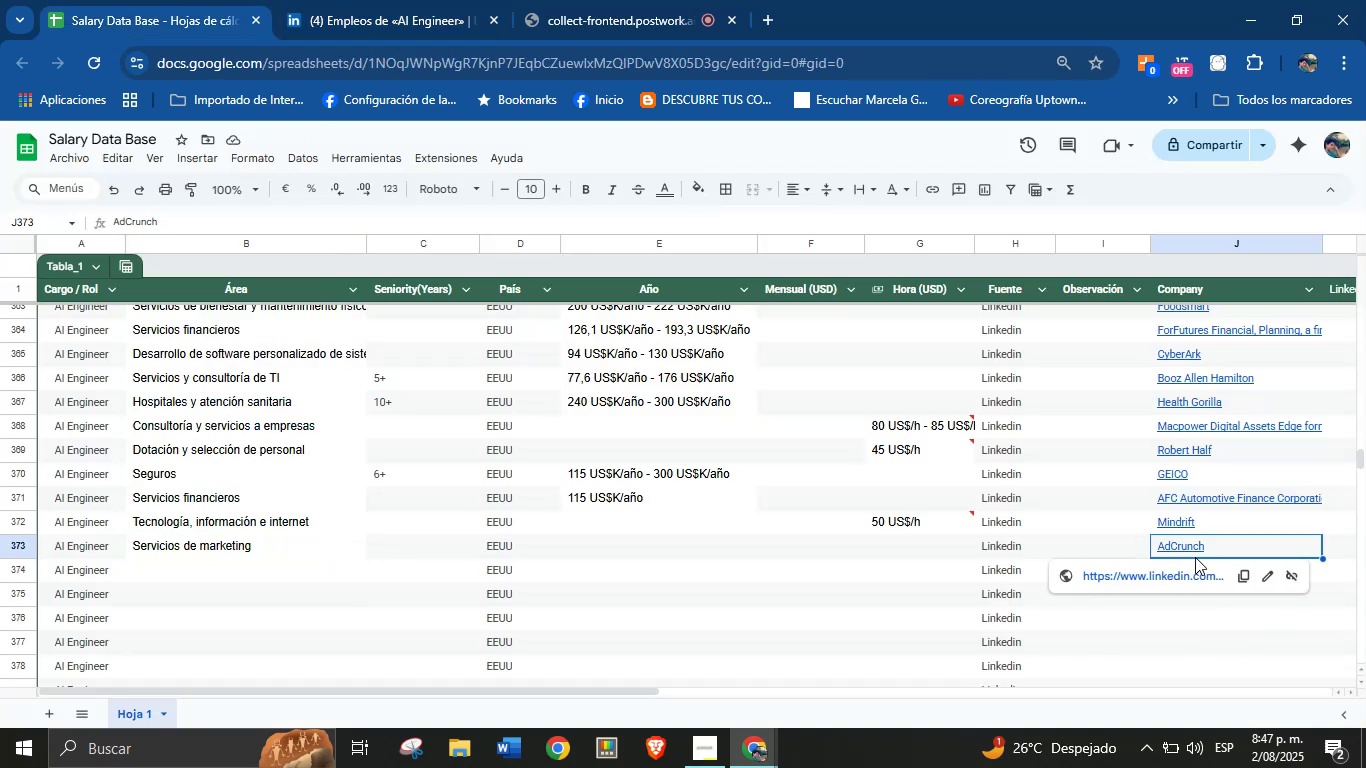 
scroll: coordinate [1195, 557], scroll_direction: down, amount: 1.0
 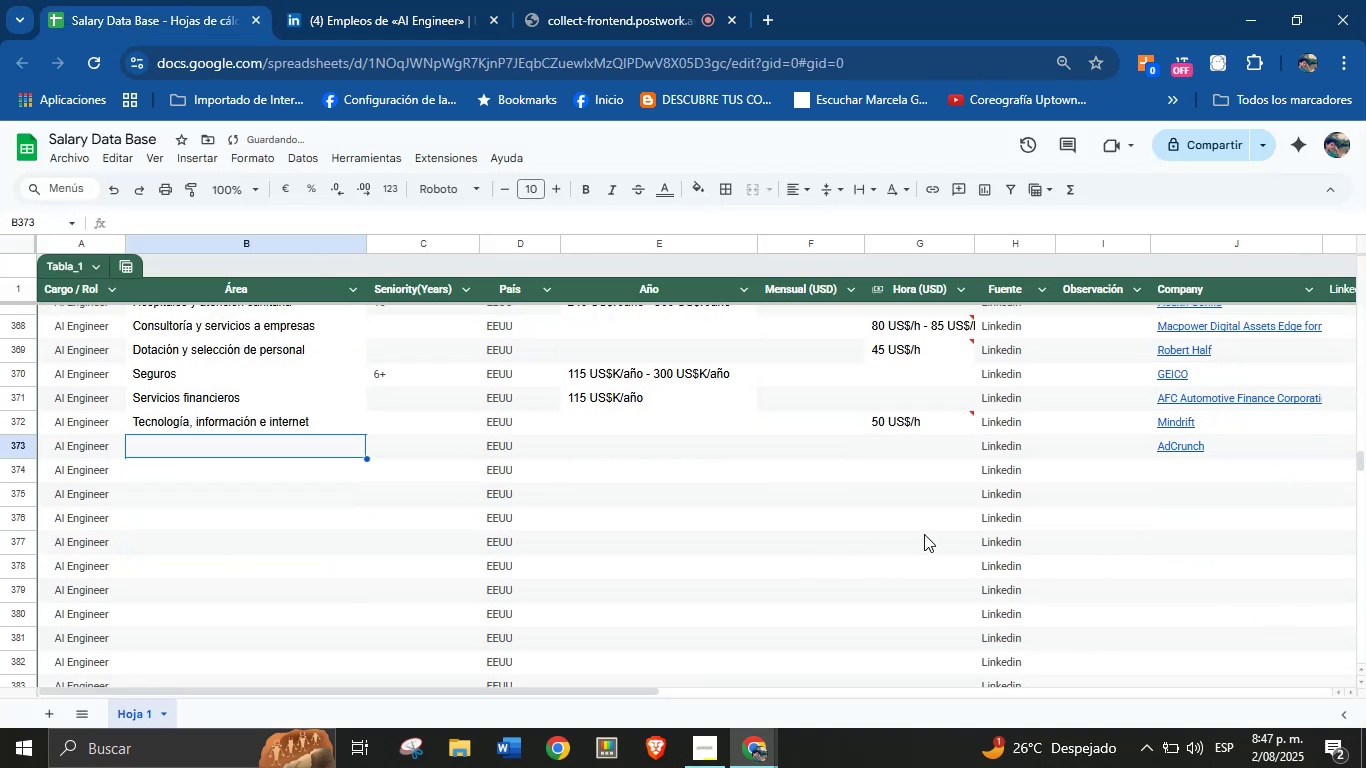 
key(Control+Z)
 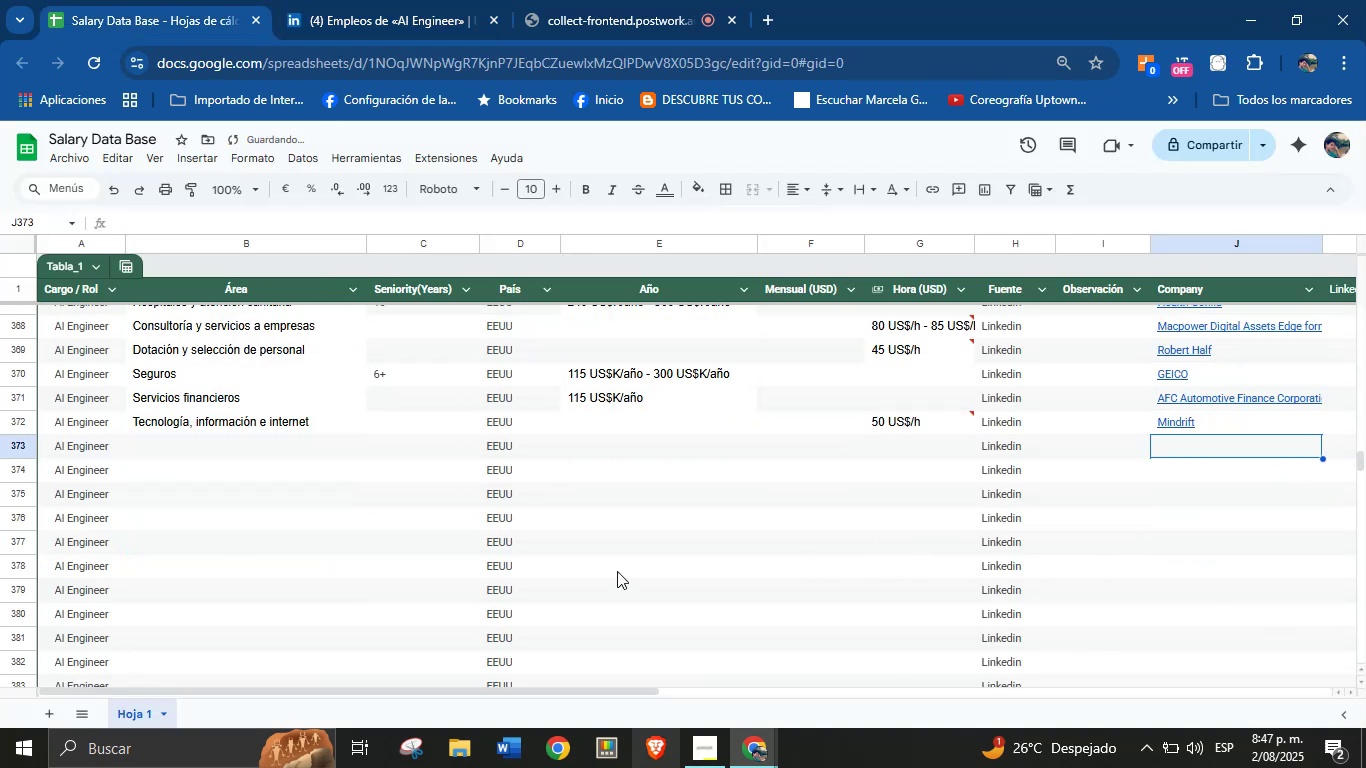 
left_click([353, 0])
 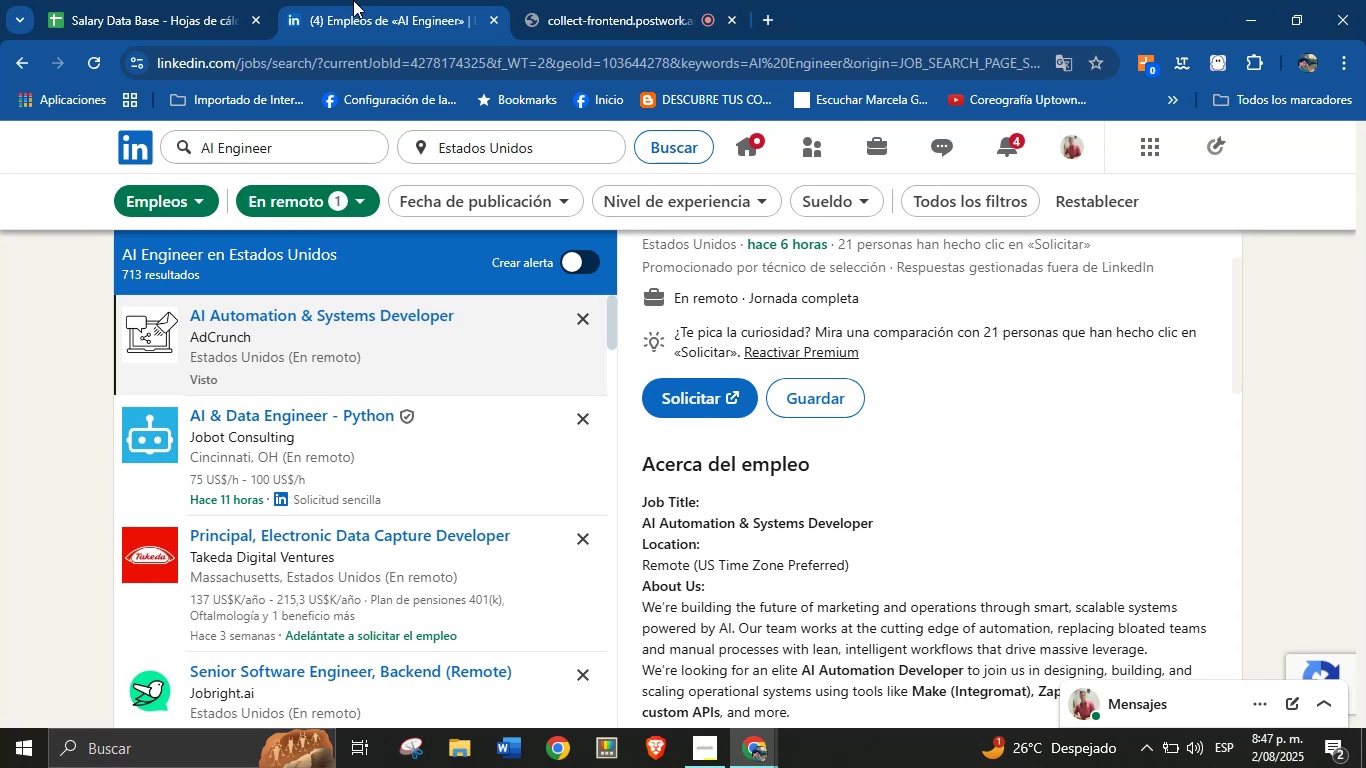 
wait(6.85)
 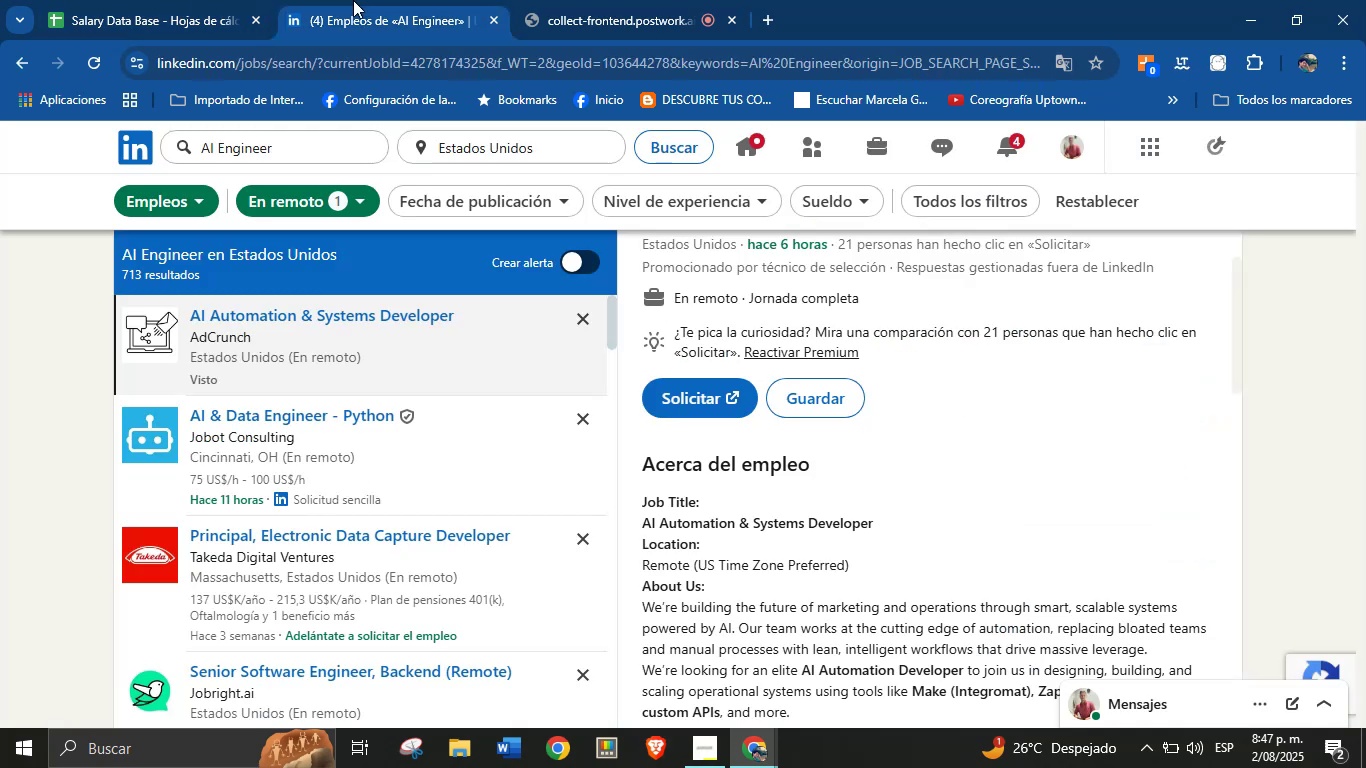 
scroll: coordinate [359, 448], scroll_direction: down, amount: 2.0
 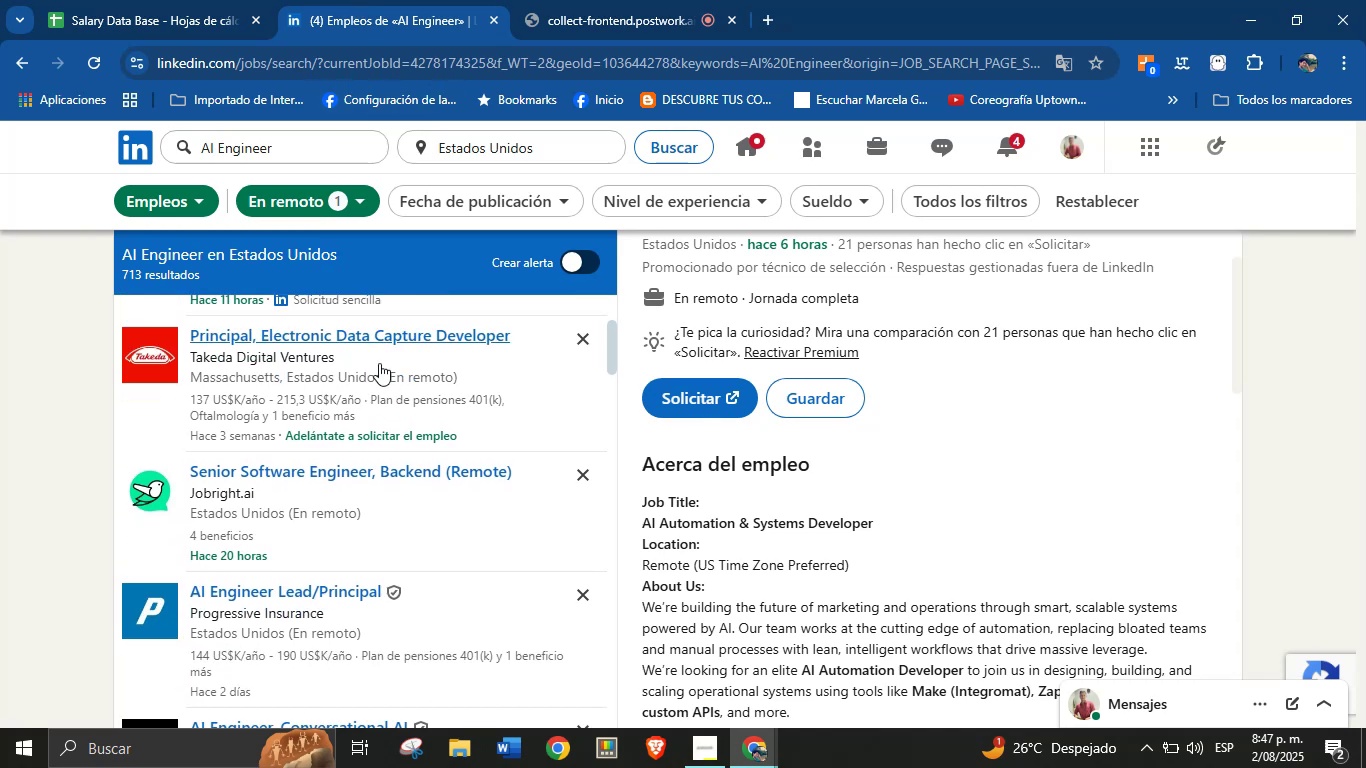 
left_click([336, 338])
 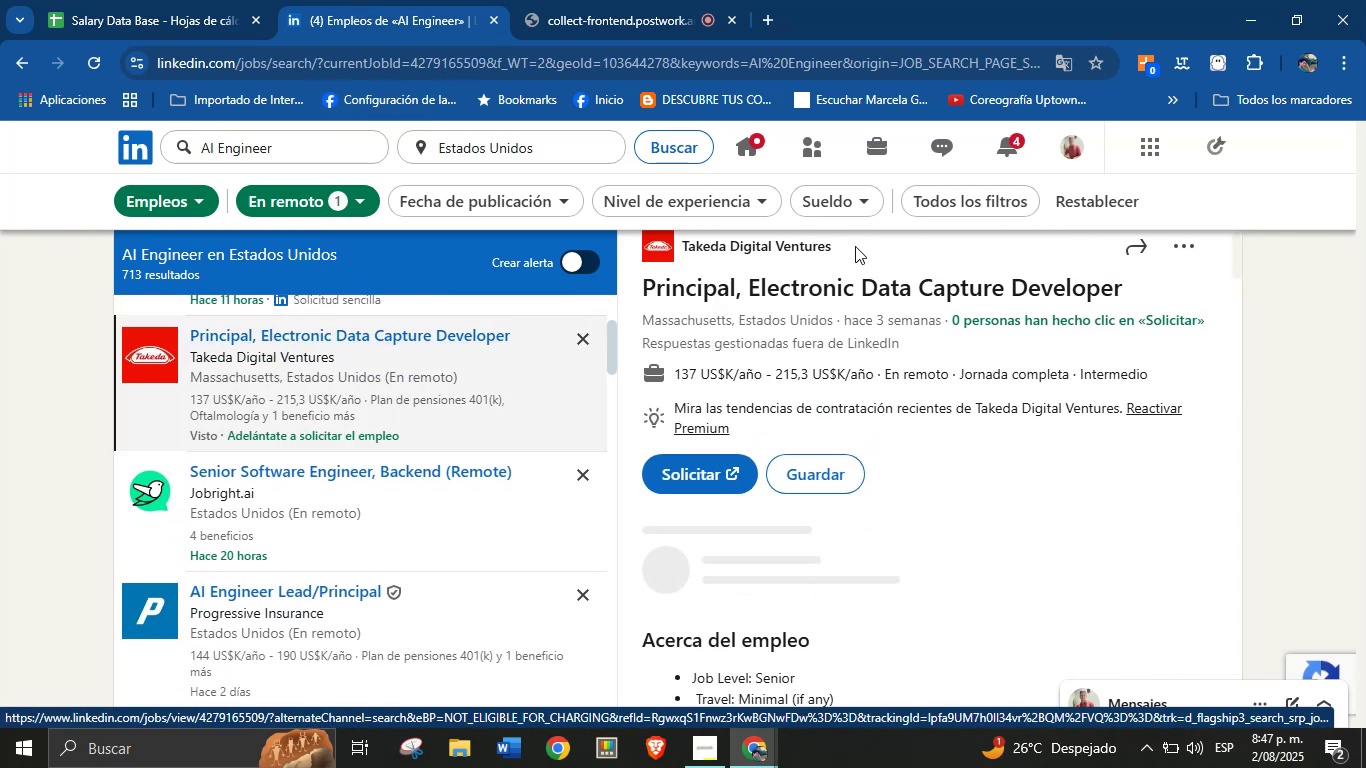 
left_click_drag(start_coordinate=[843, 242], to_coordinate=[687, 244])
 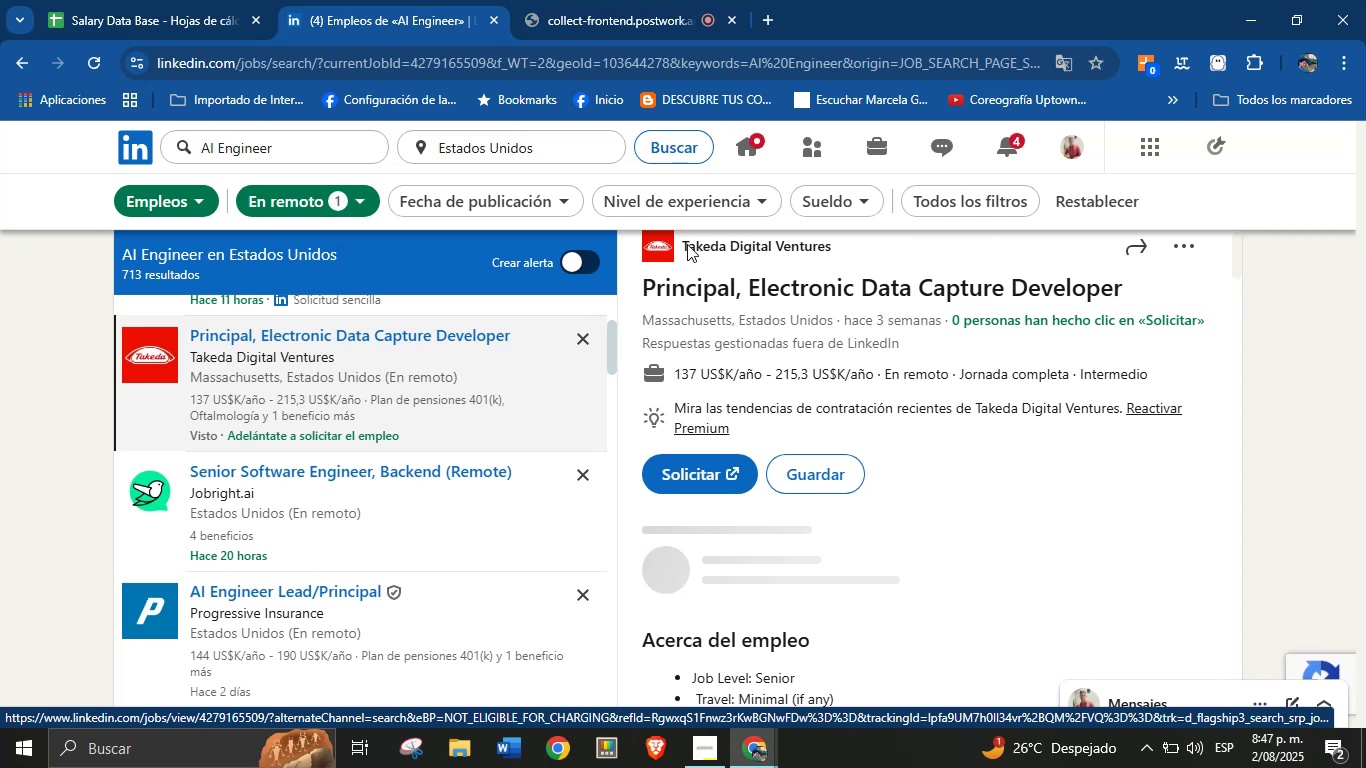 
scroll: coordinate [849, 306], scroll_direction: up, amount: 1.0
 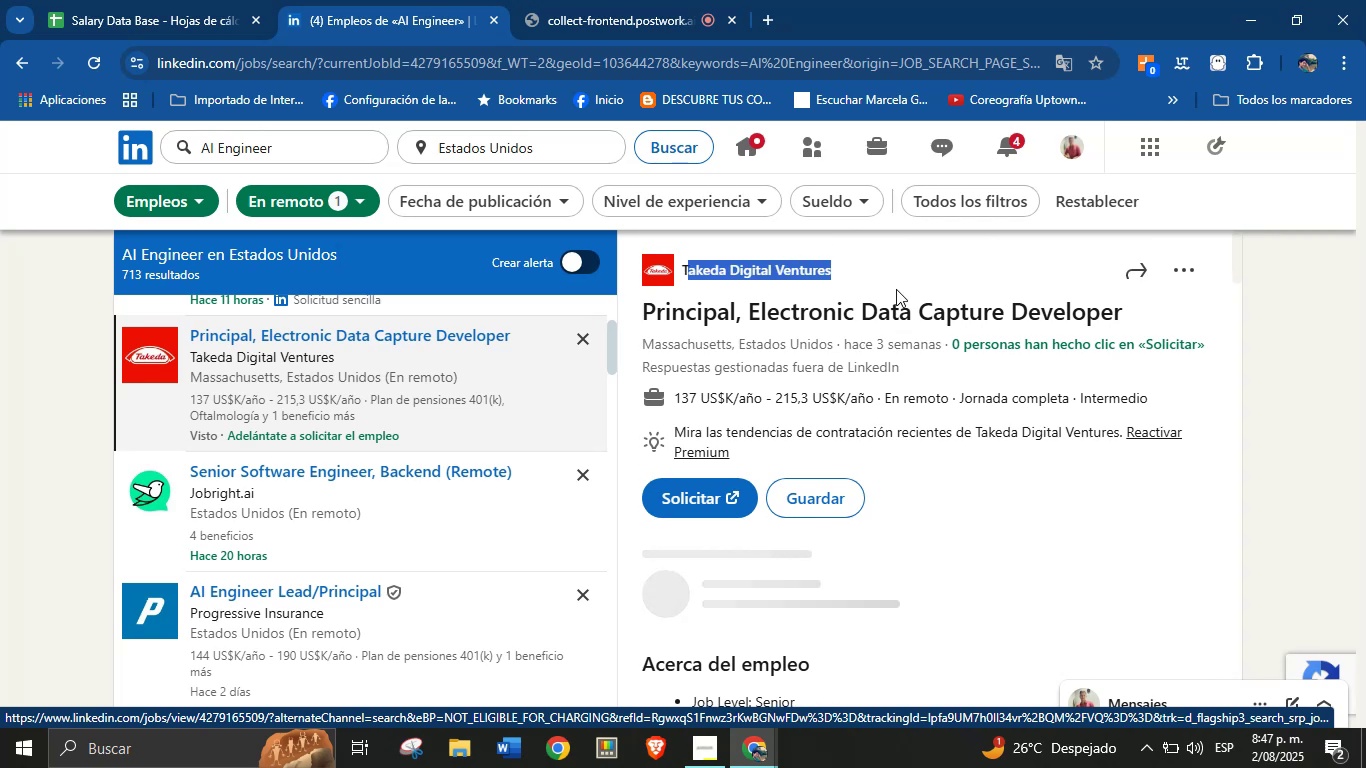 
left_click([881, 268])
 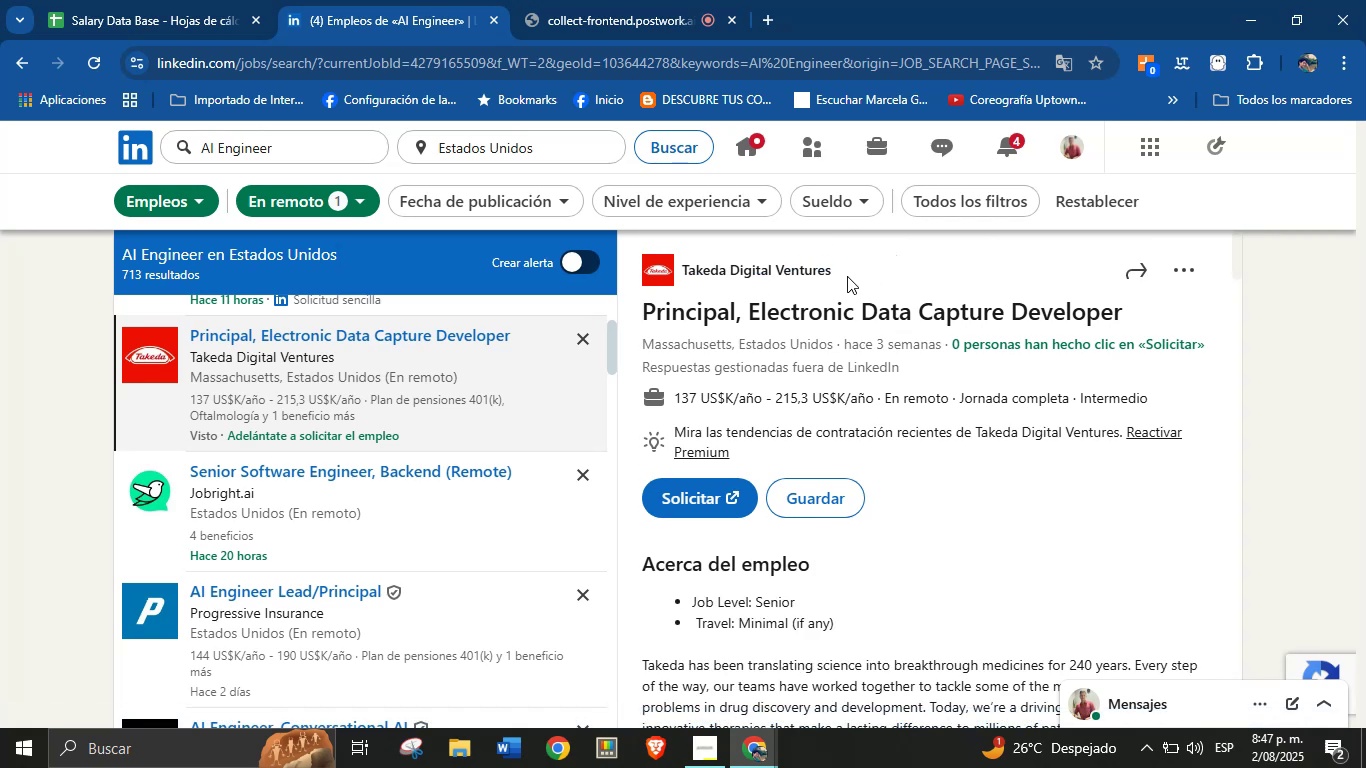 
left_click_drag(start_coordinate=[843, 275], to_coordinate=[683, 274])
 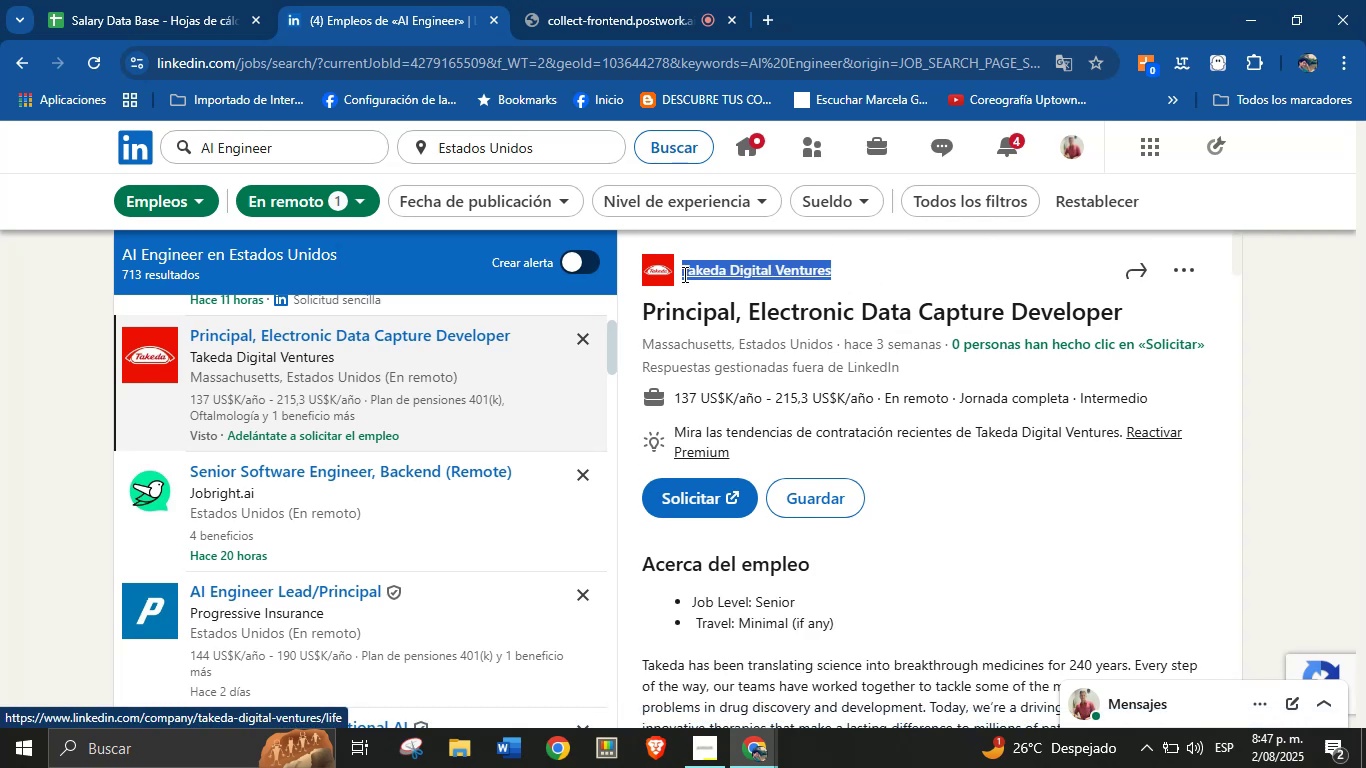 
key(Control+C)
 